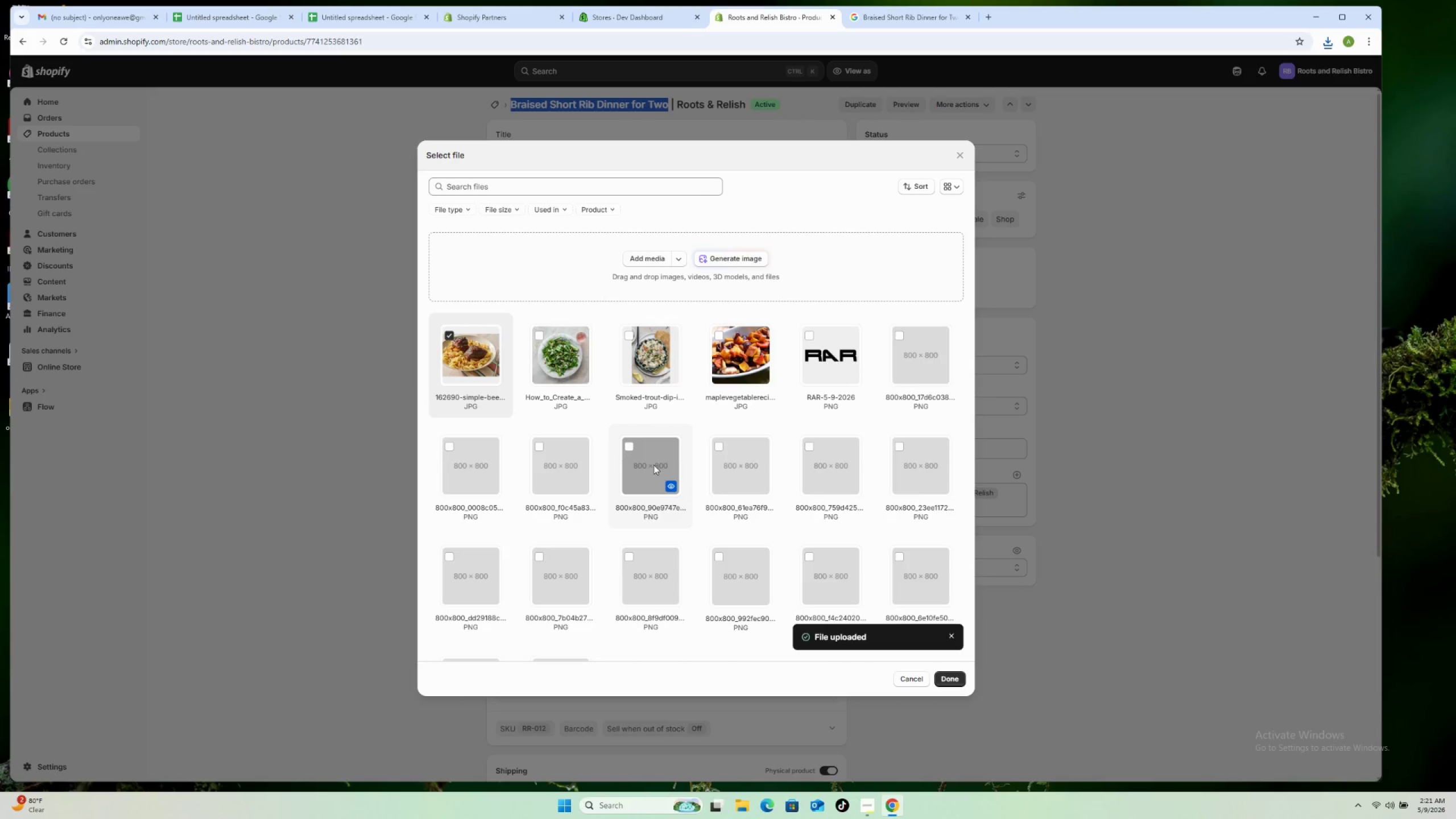 
left_click([962, 679])
 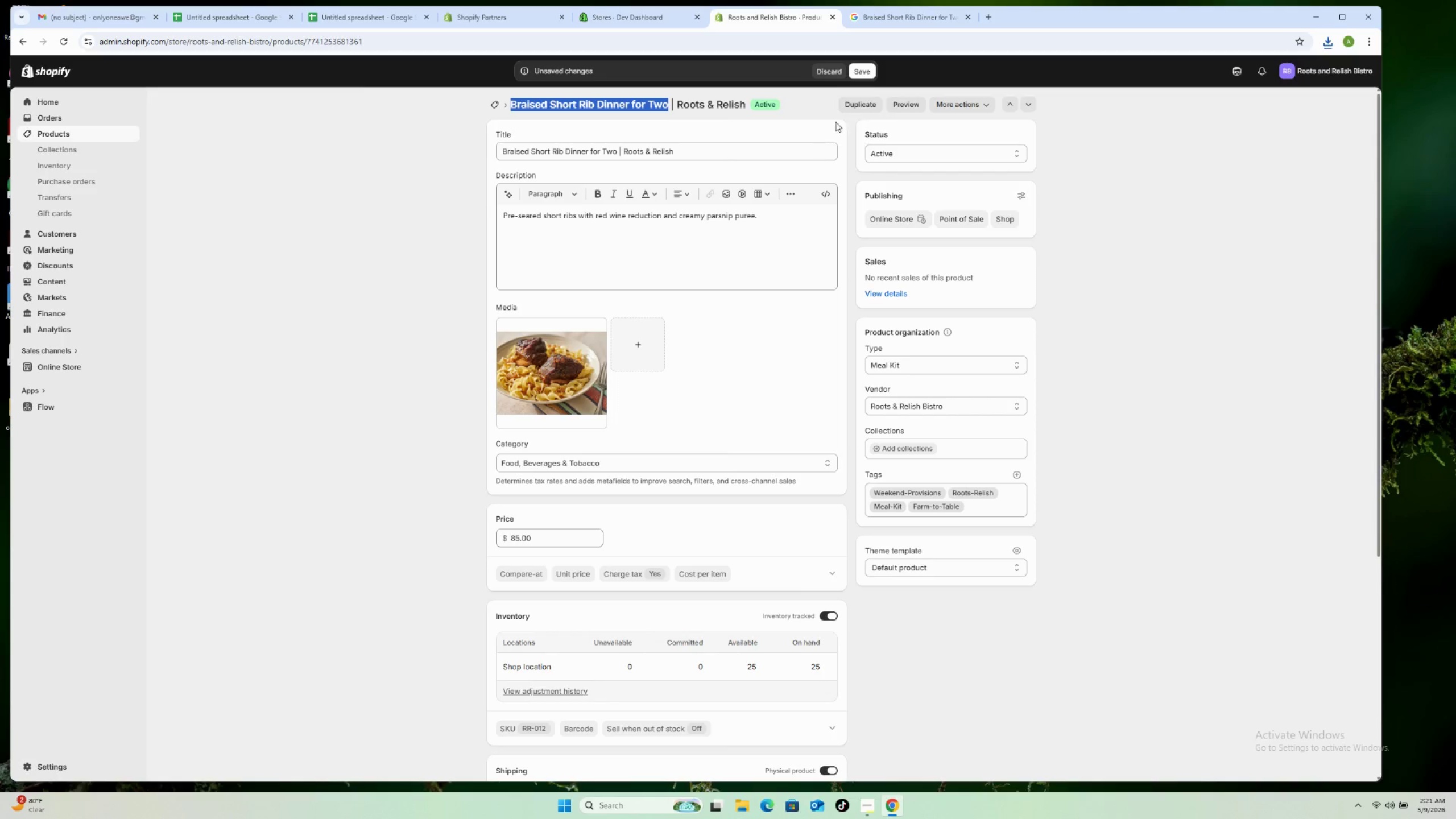 
left_click([862, 71])
 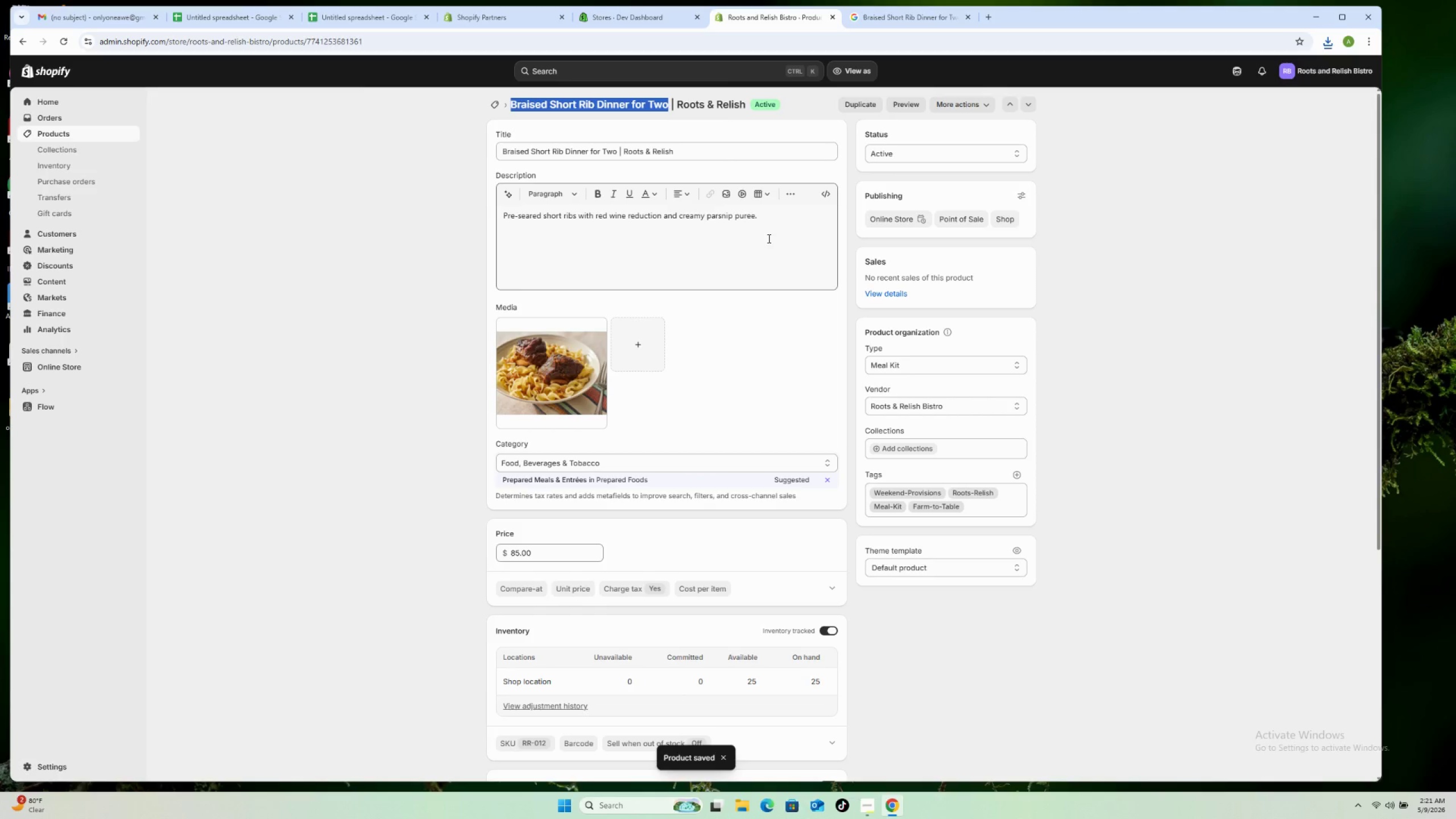 
wait(9.97)
 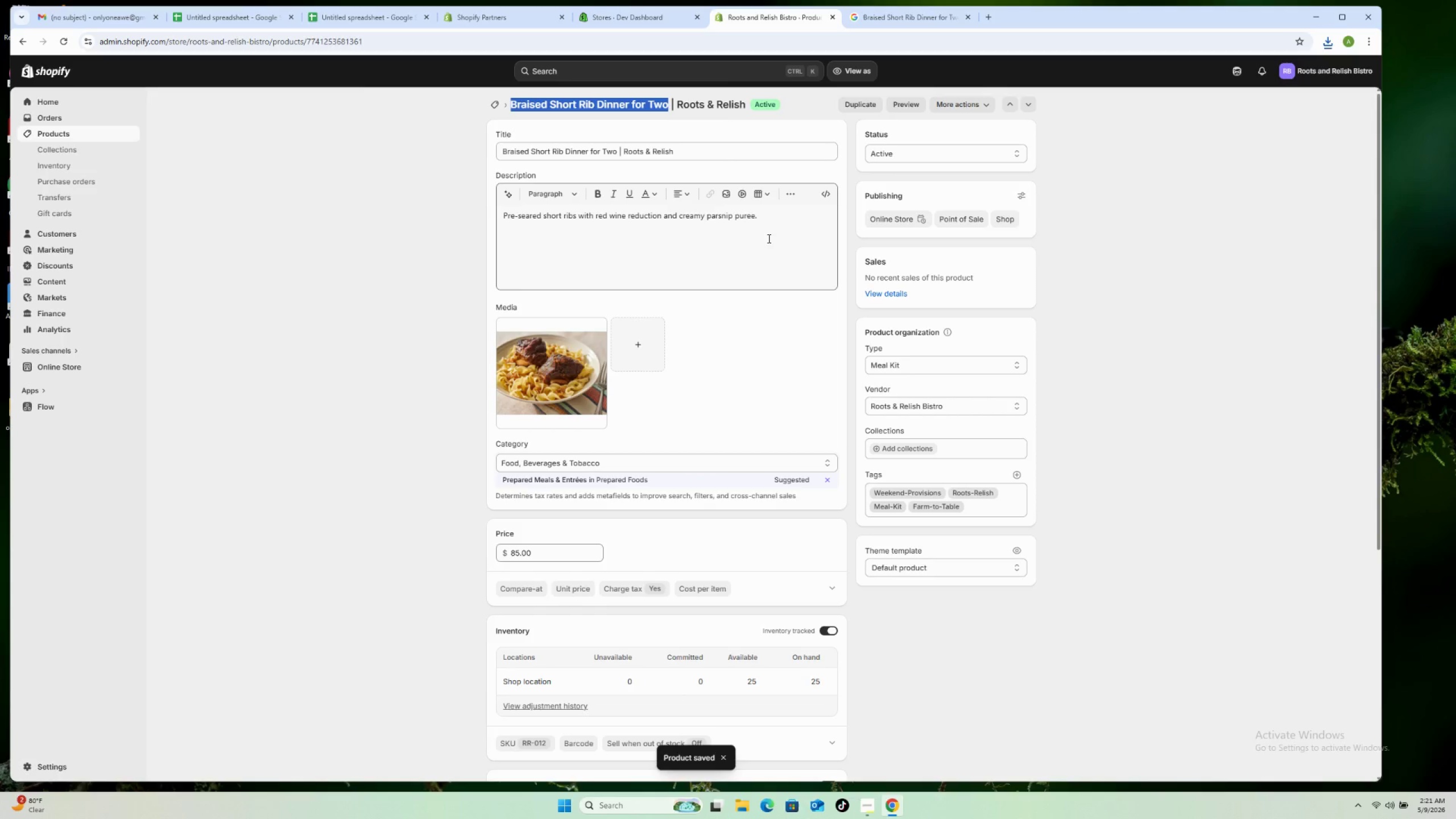 
left_click([500, 105])
 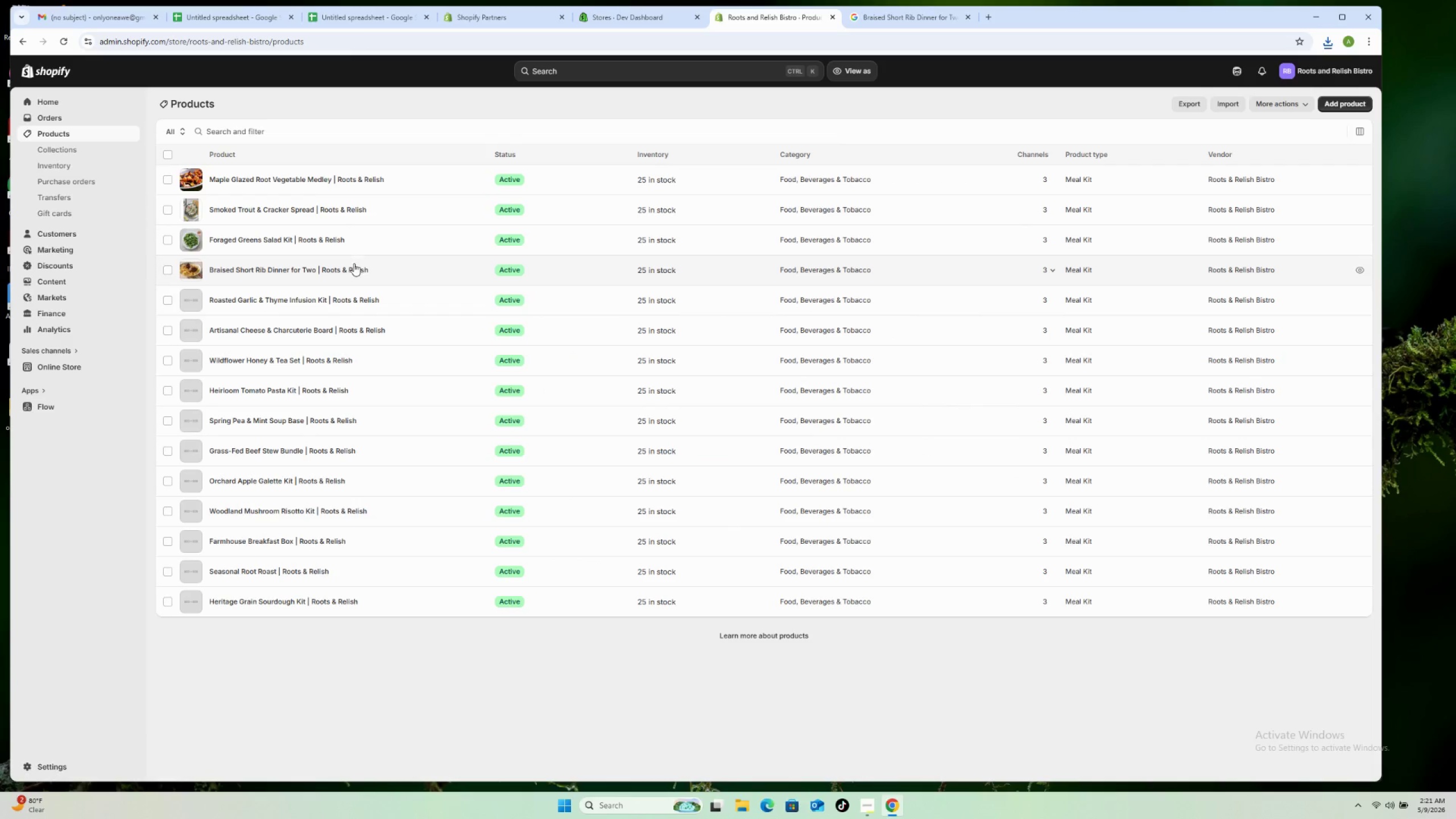 
left_click([379, 297])
 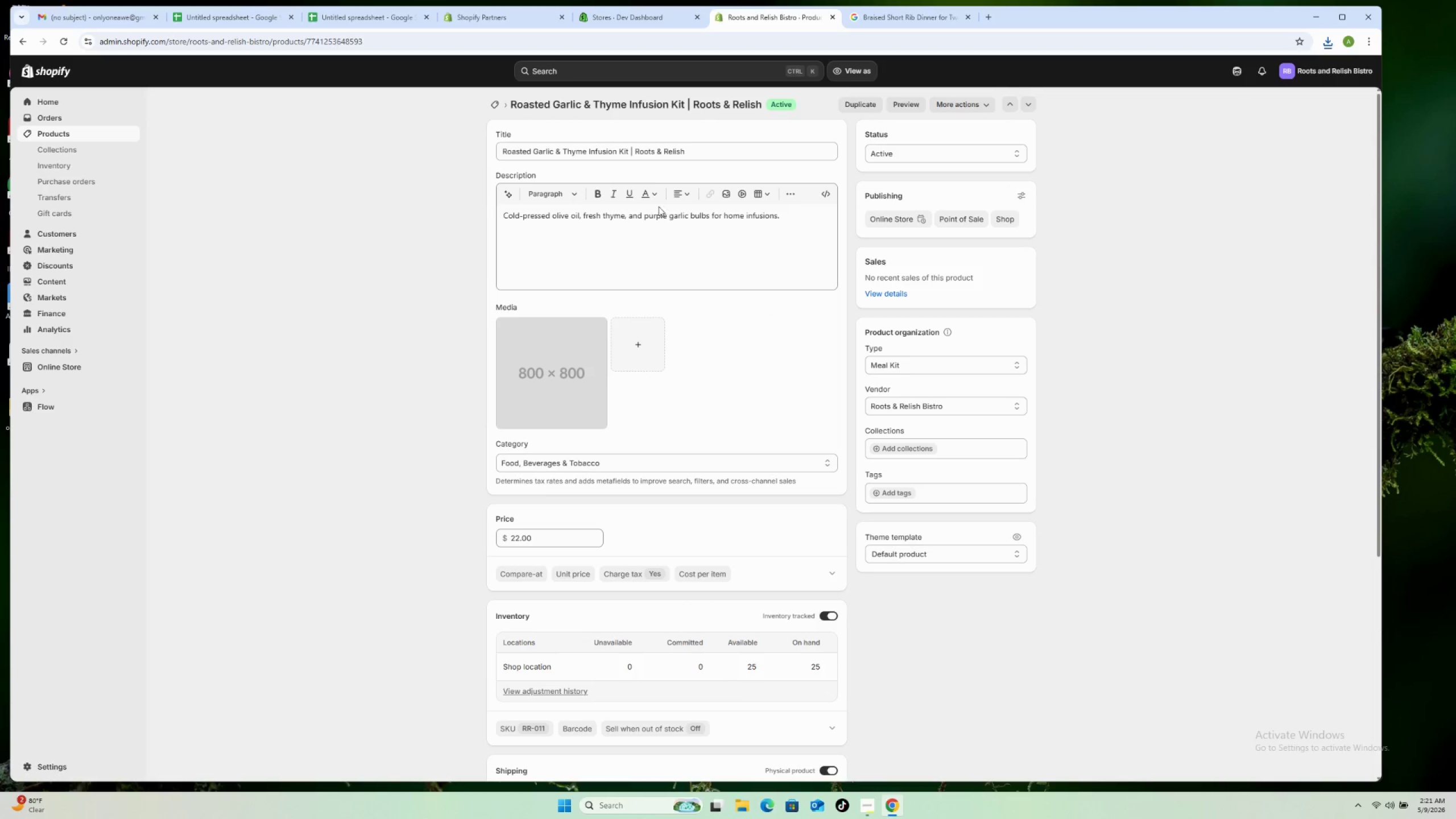 
wait(5.72)
 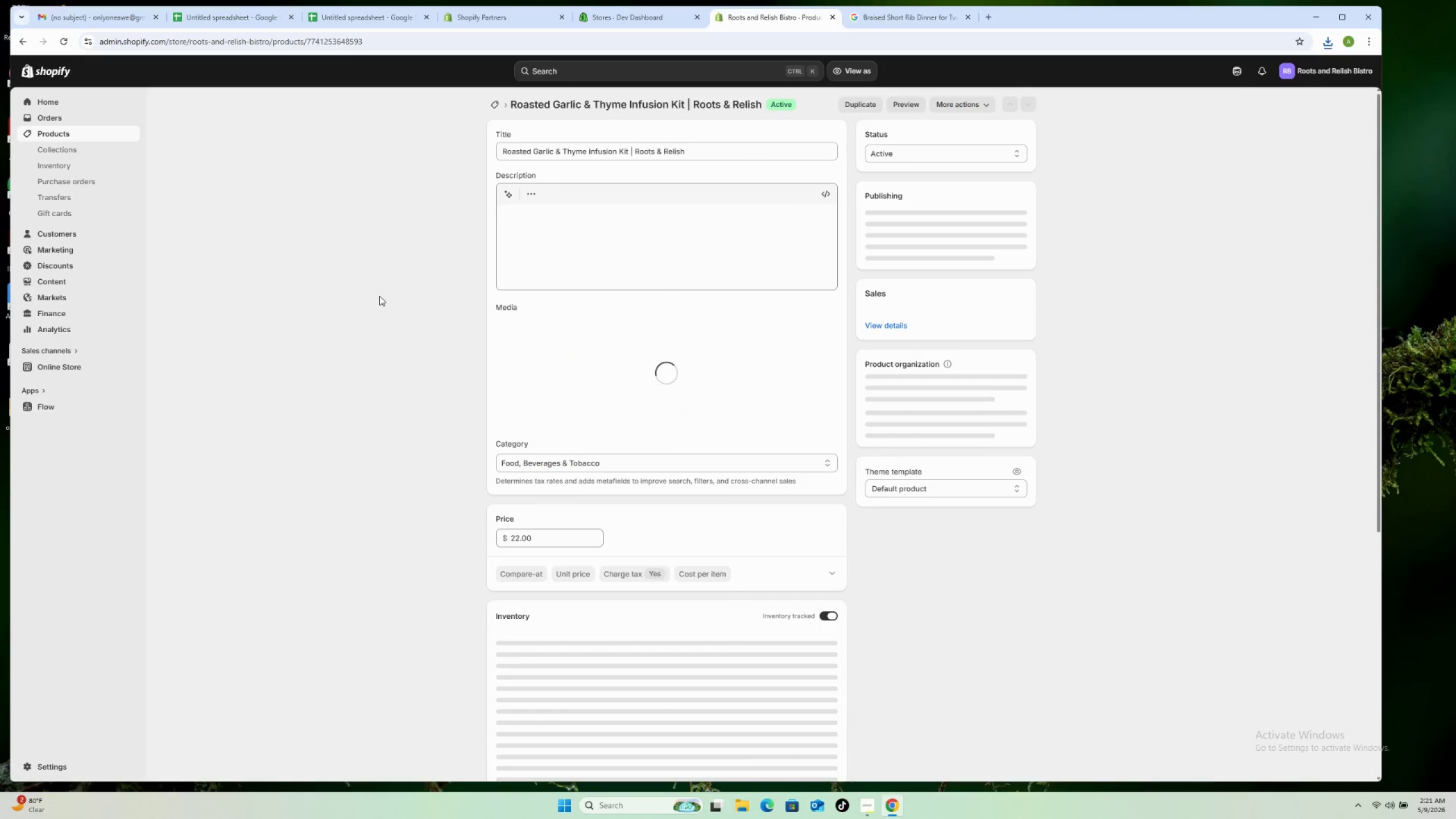 
left_click_drag(start_coordinate=[684, 104], to_coordinate=[510, 106])
 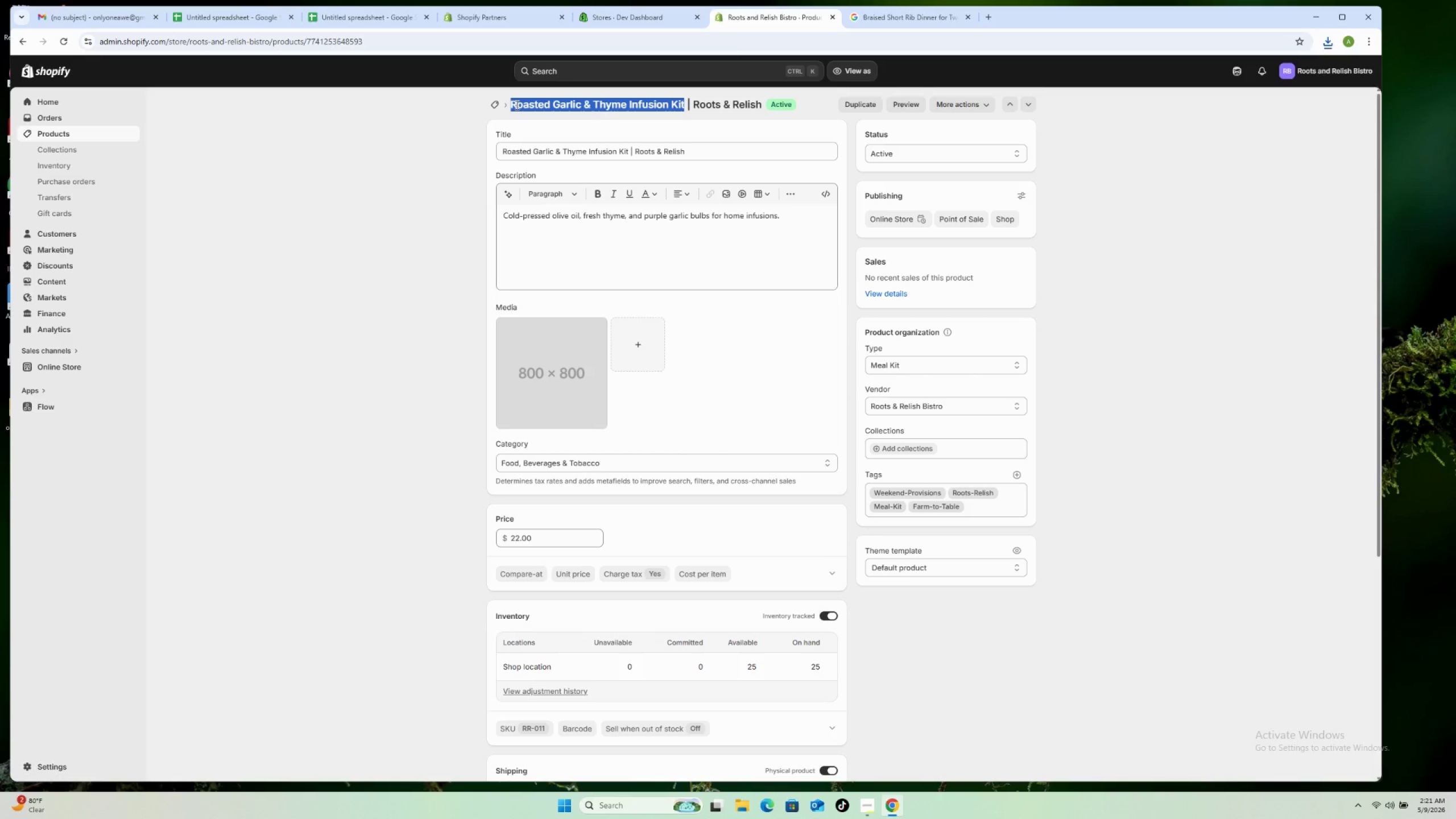 
right_click([516, 105])
 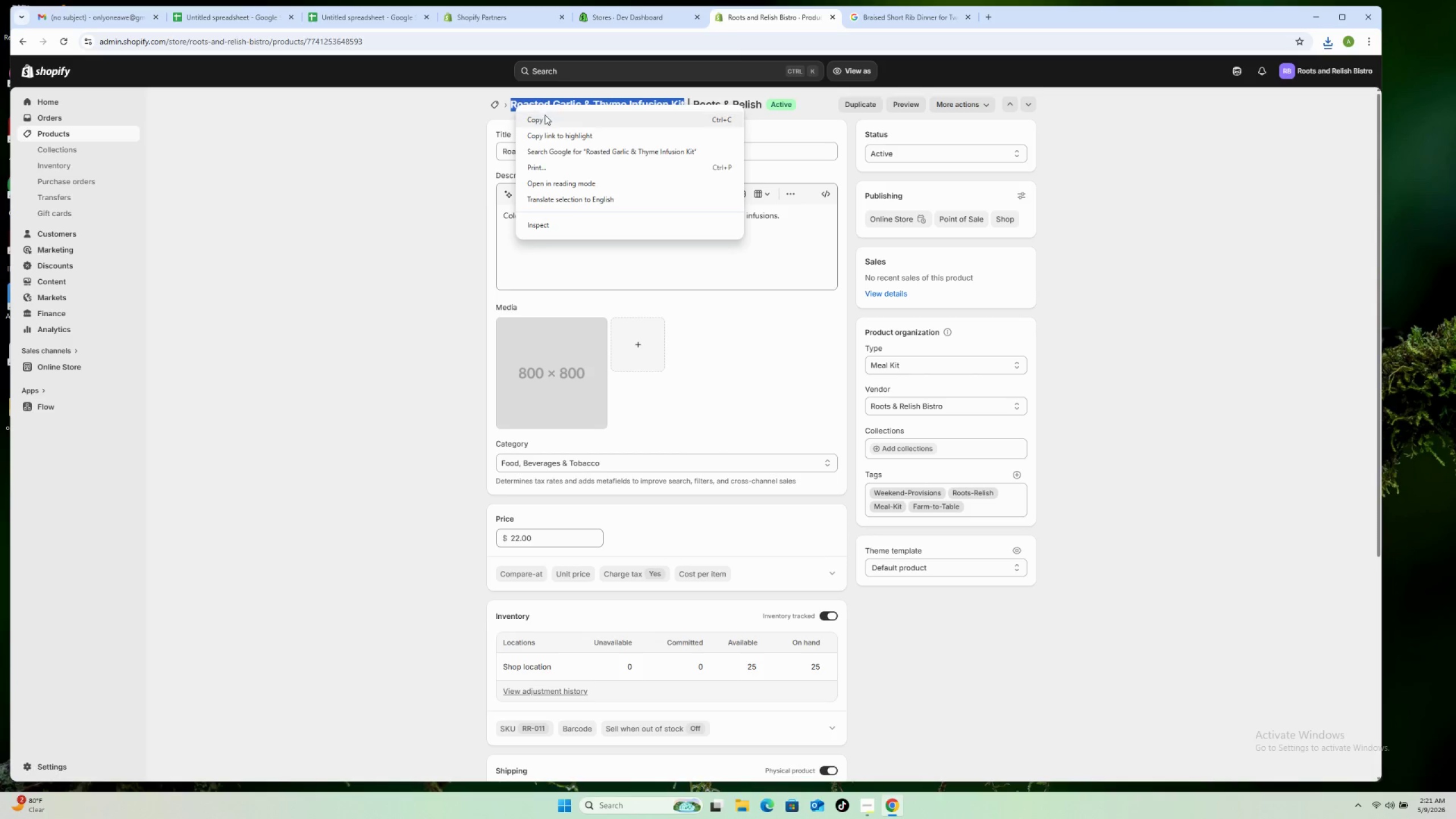 
left_click([546, 117])
 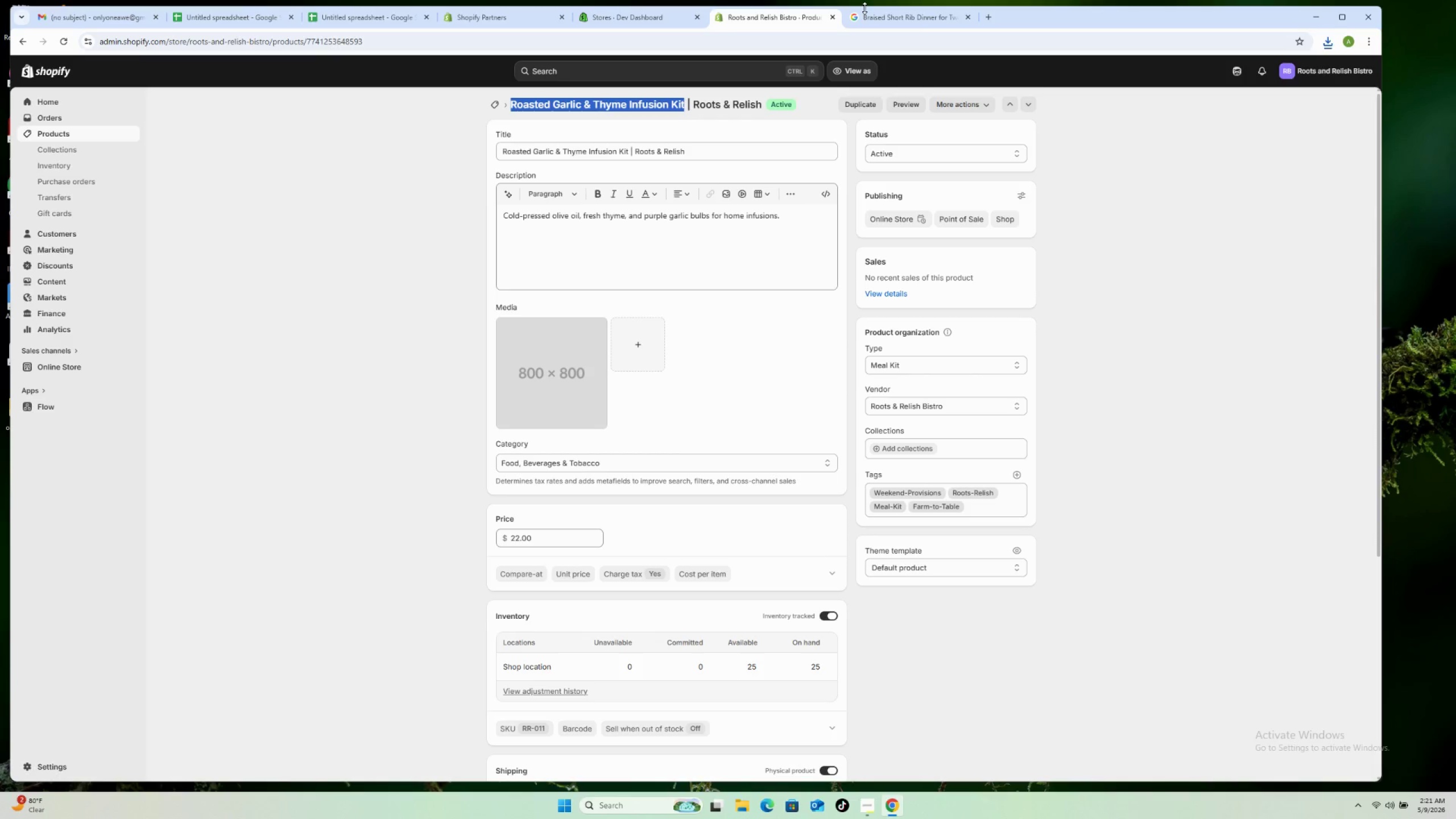 
left_click([863, 11])
 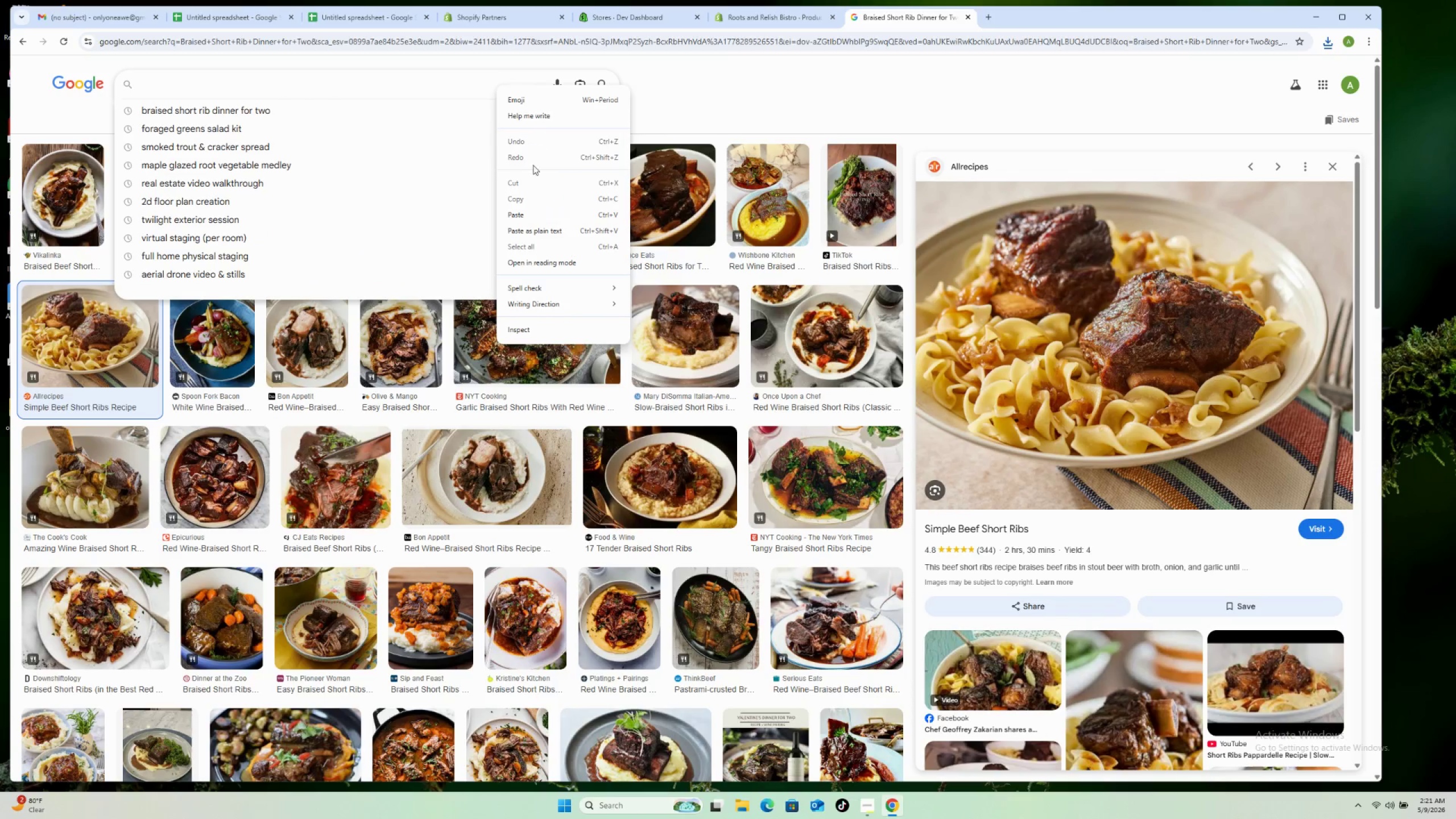 
left_click([526, 212])
 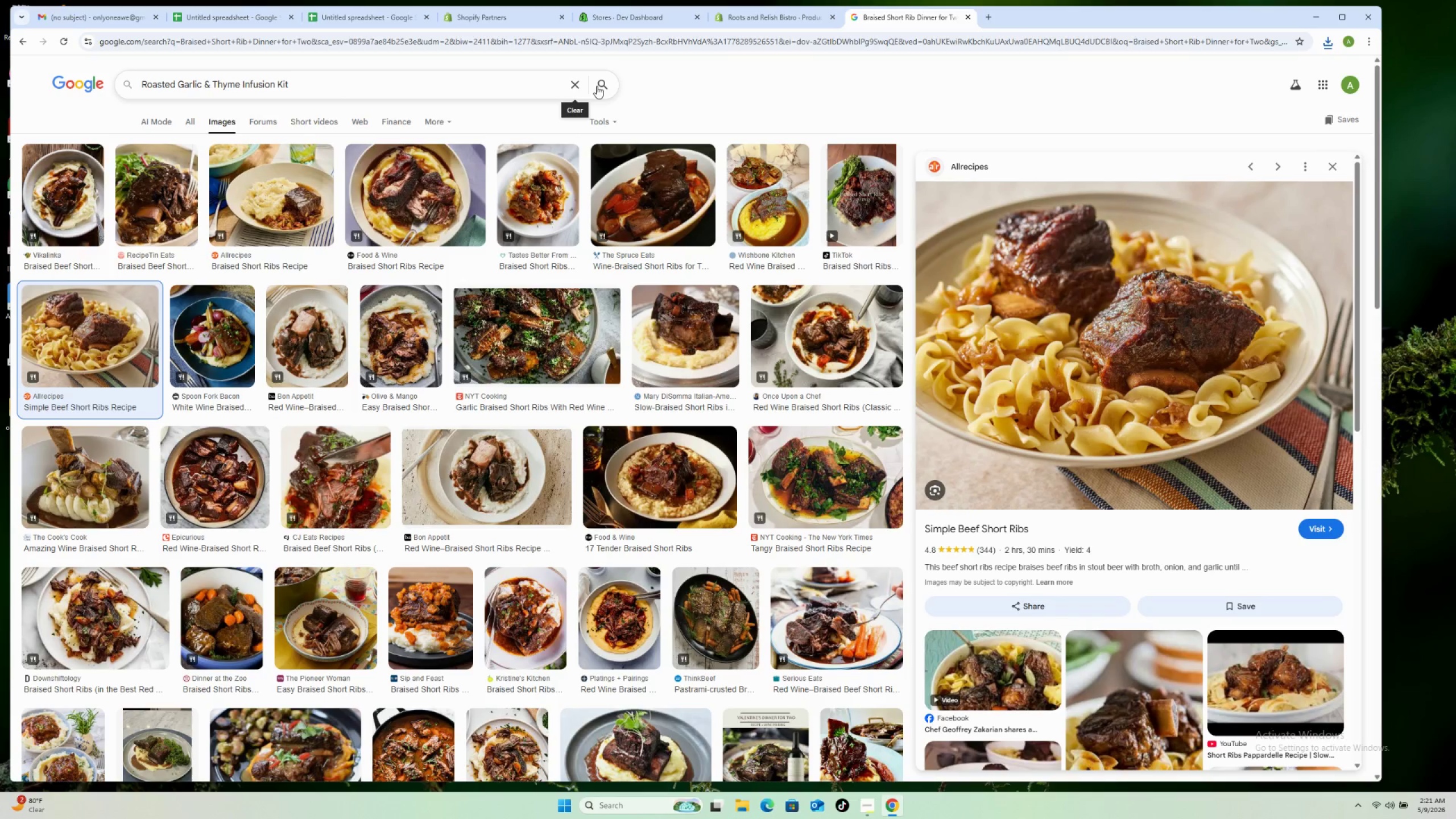 
left_click([603, 86])
 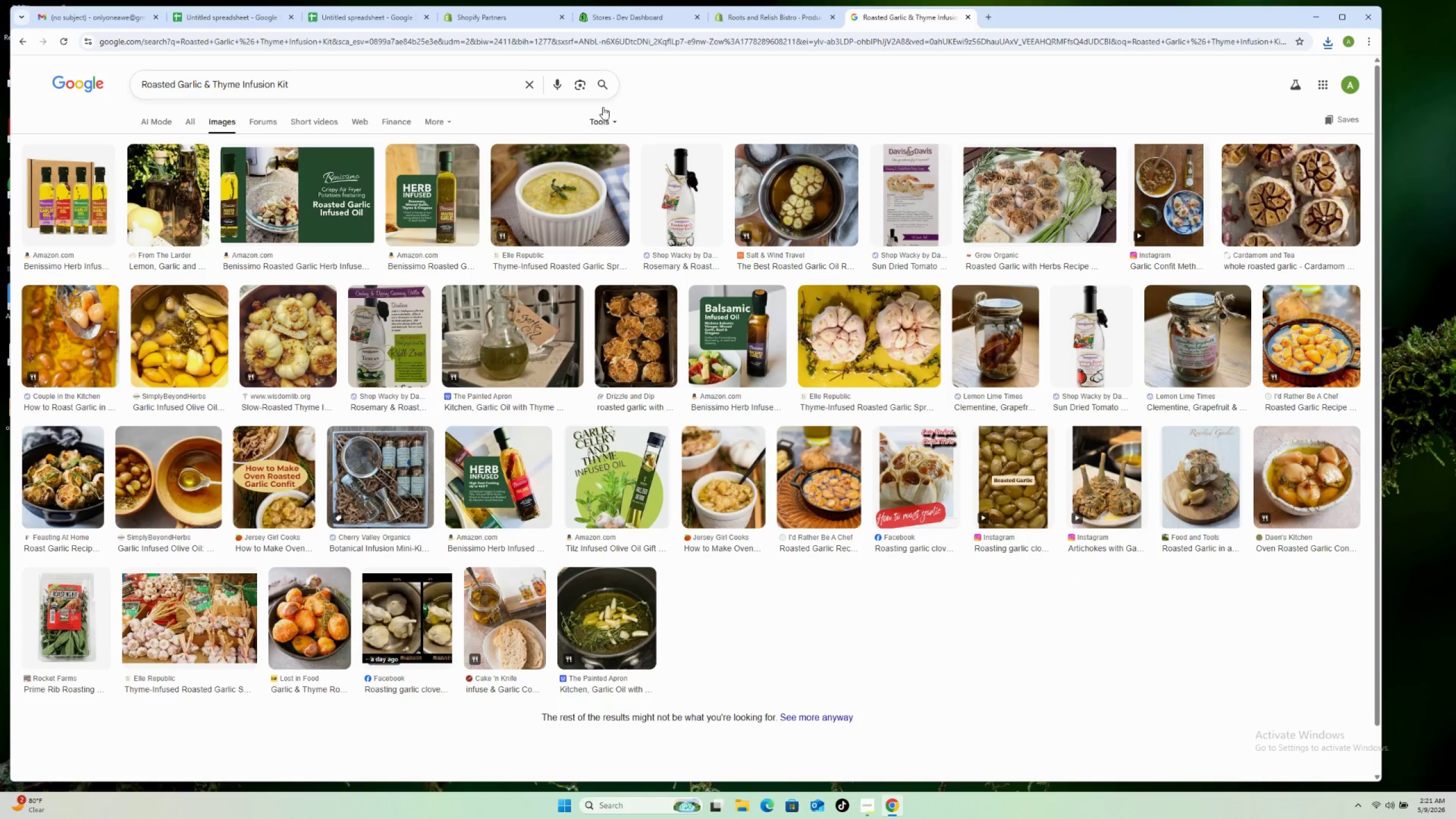 
wait(13.93)
 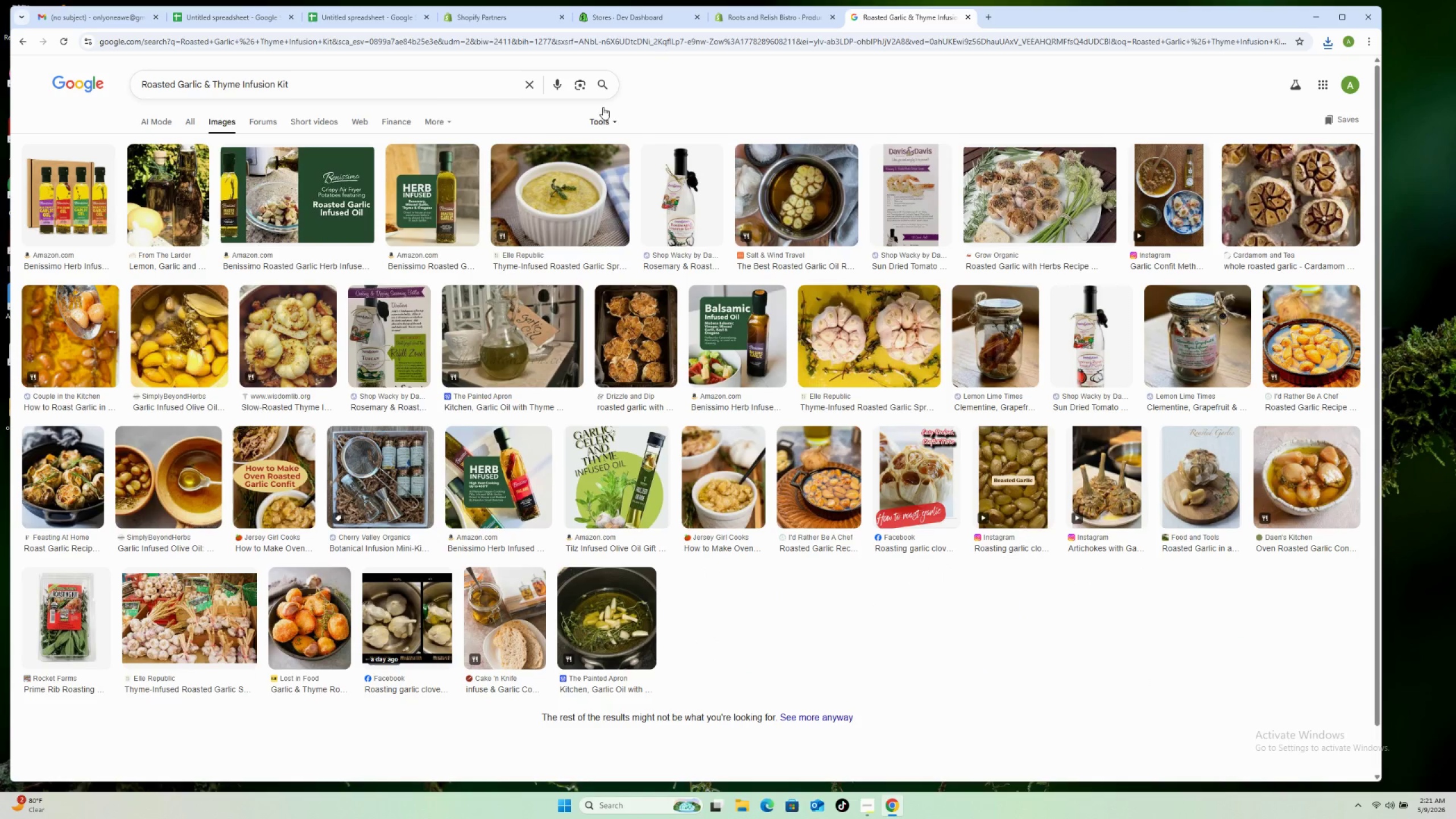 
mouse_move([590, 146])
 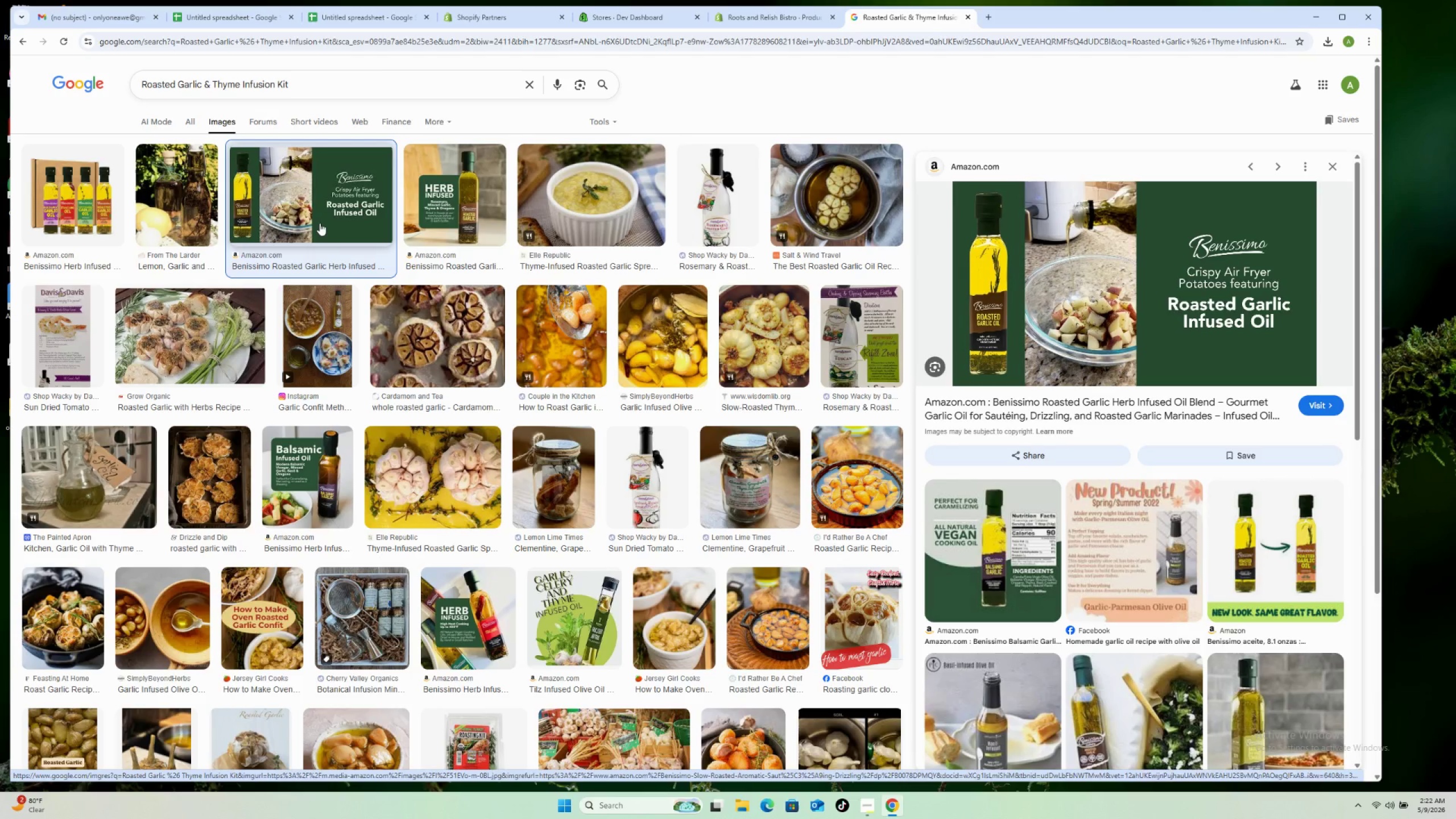 
wait(43.12)
 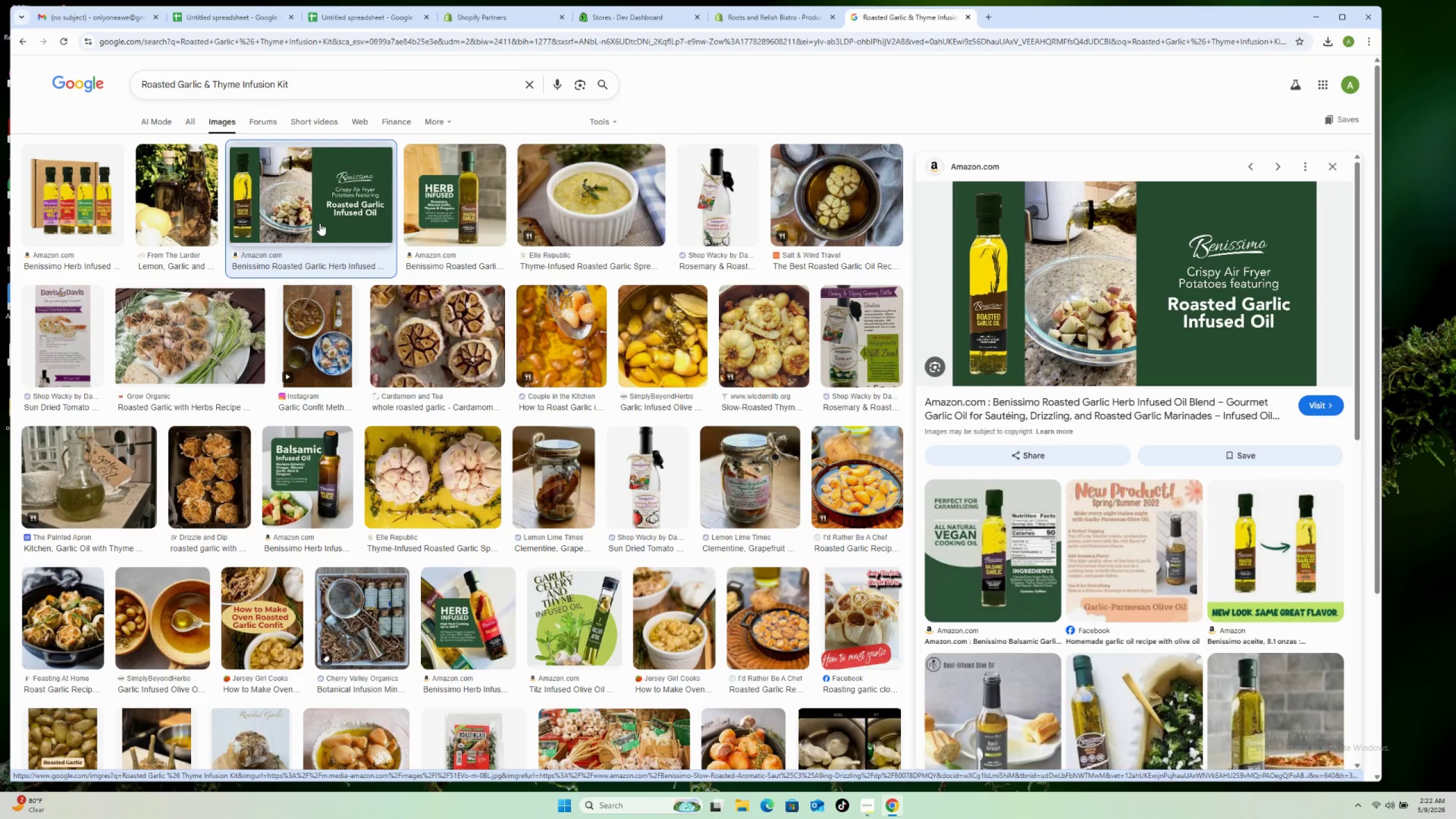 
right_click([1086, 272])
 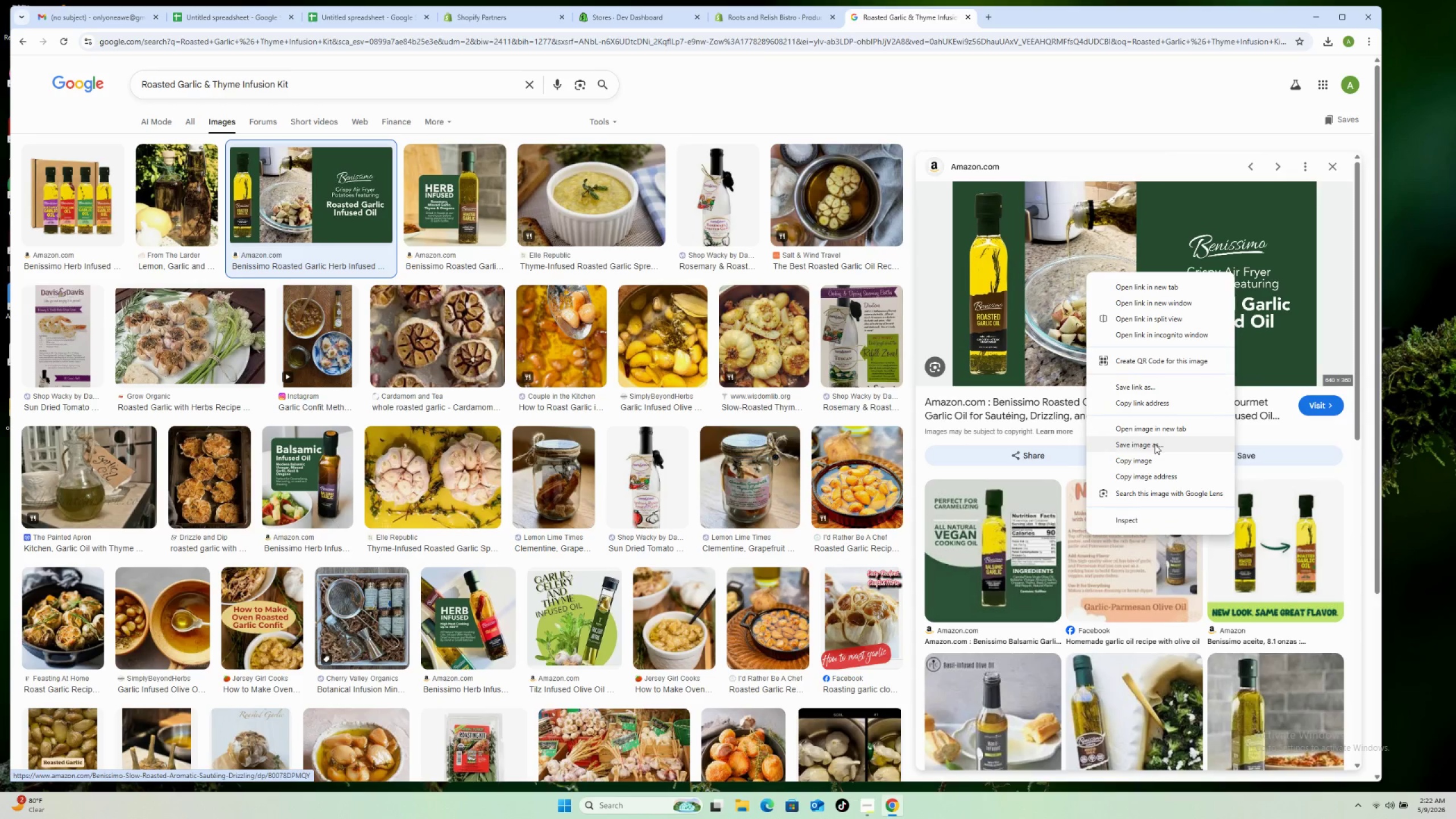 
wait(8.66)
 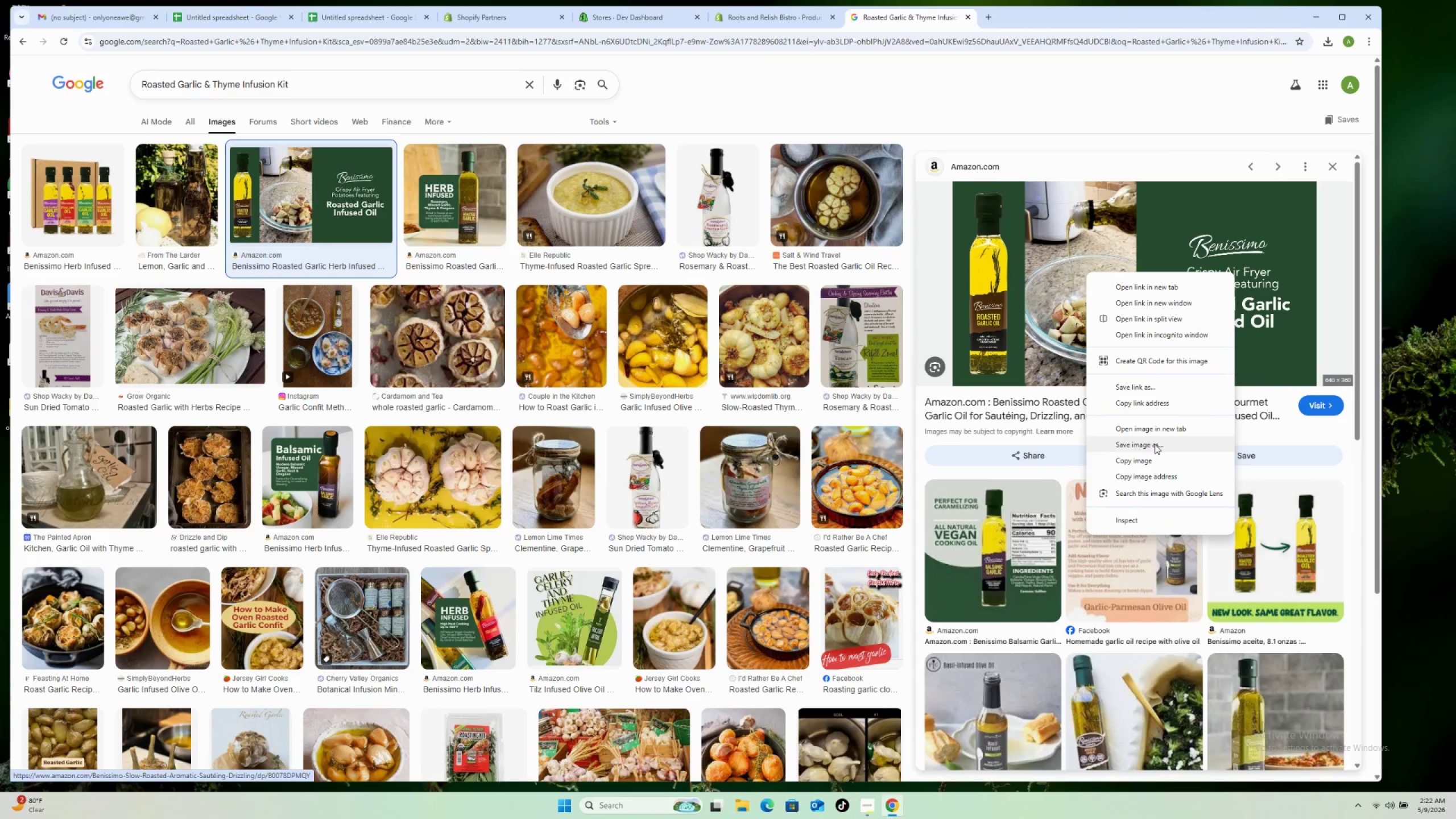 
left_click([743, 22])
 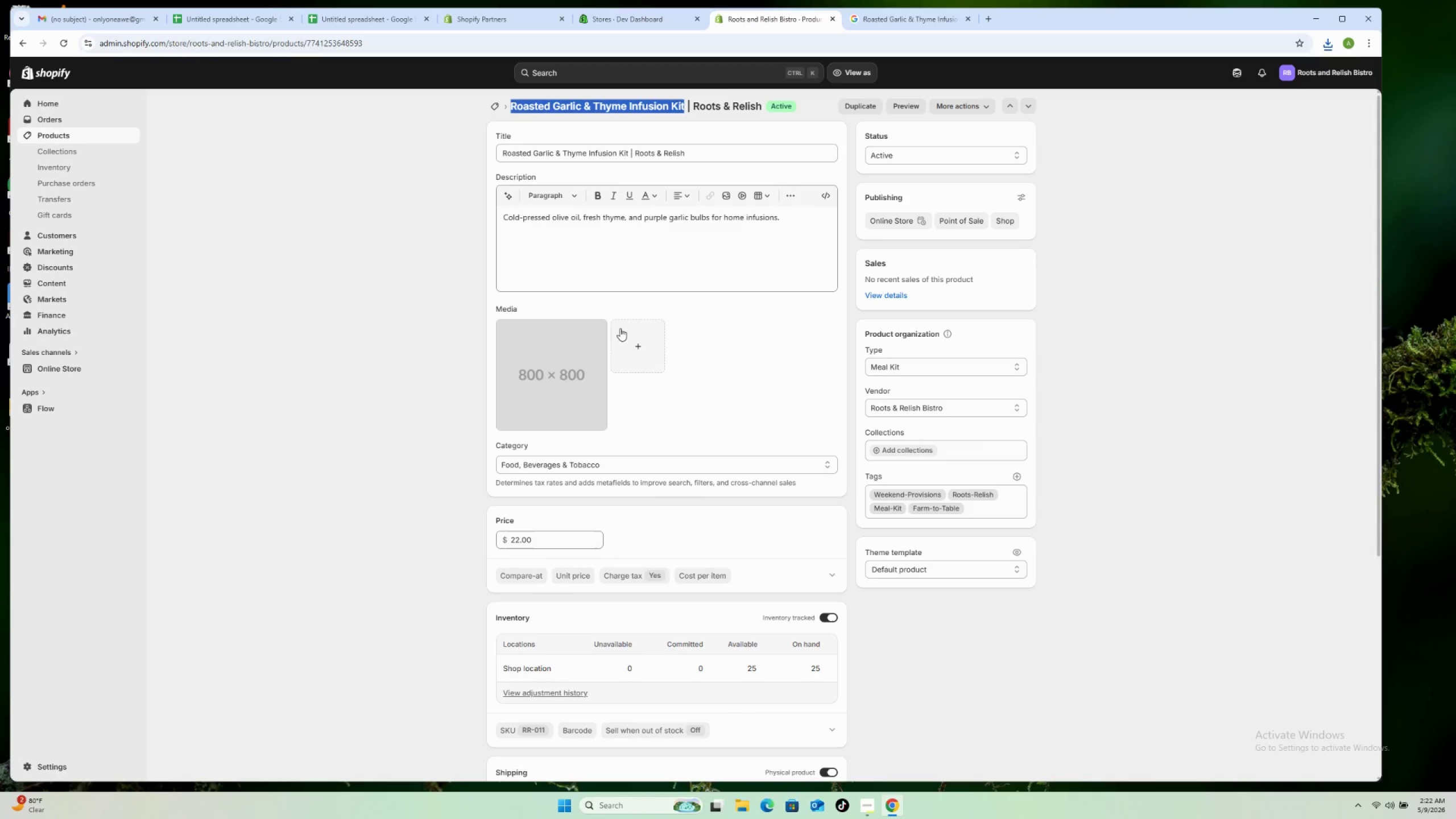 
left_click([627, 335])
 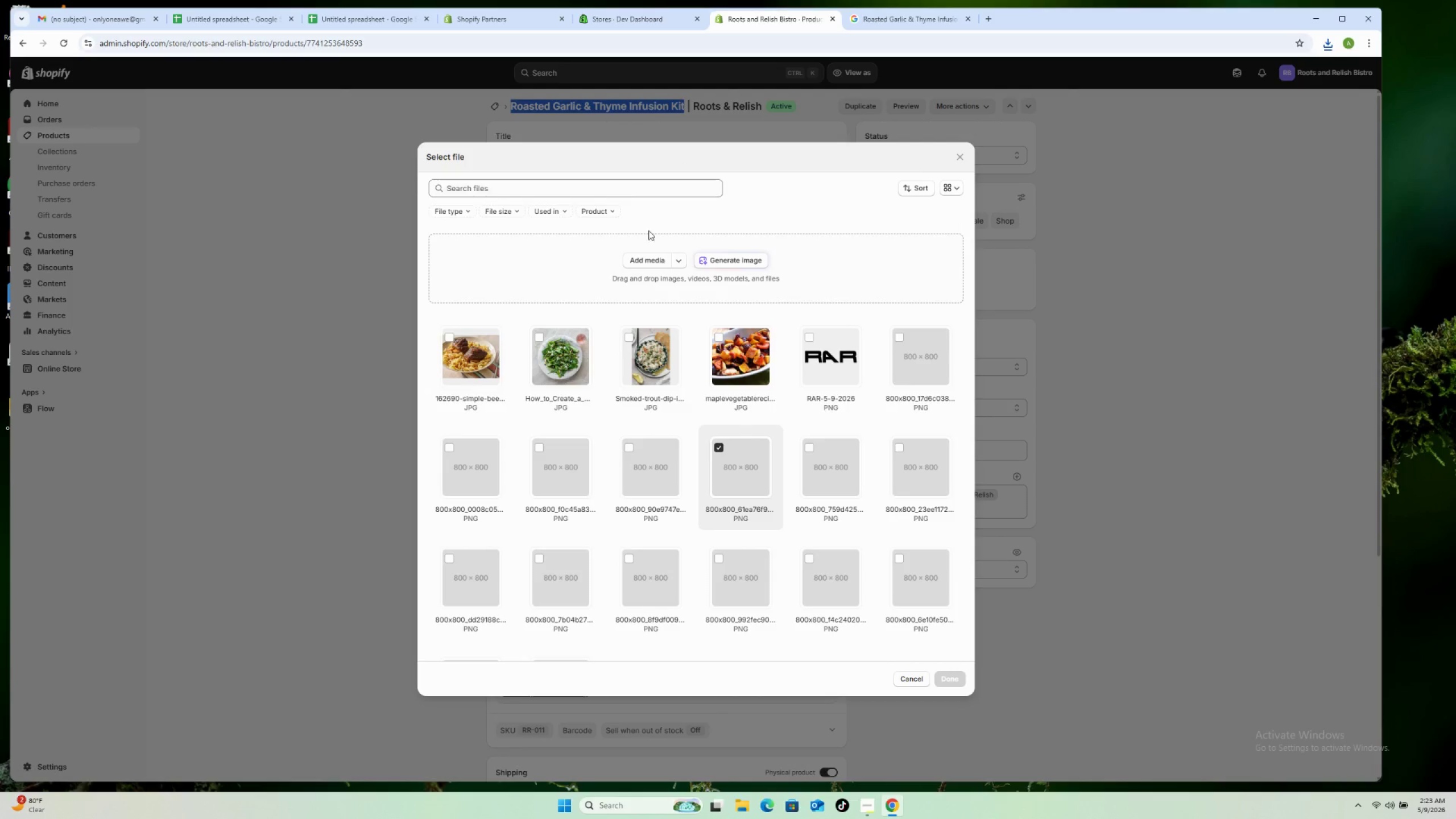 
left_click([639, 262])
 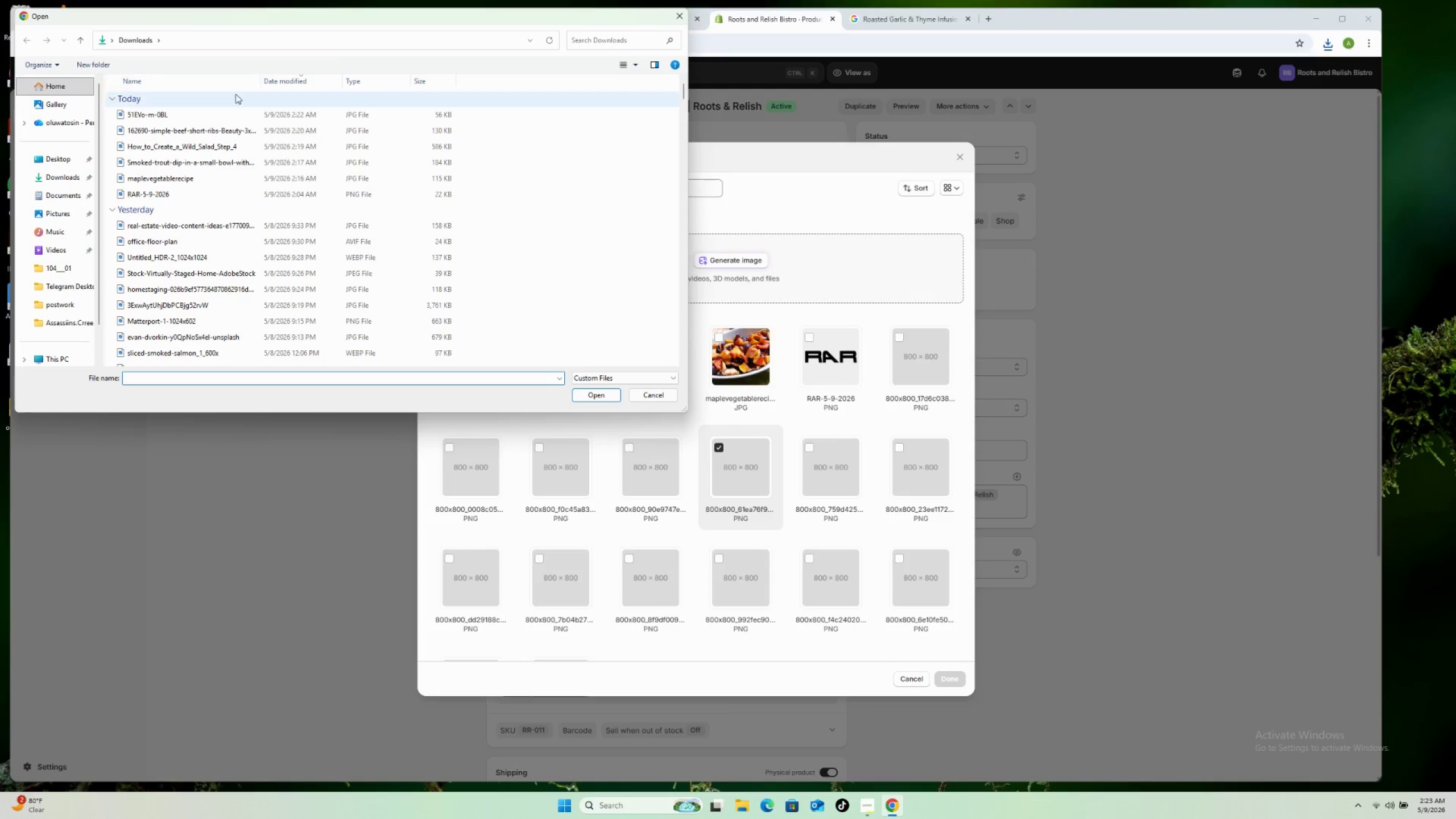 
left_click([229, 111])
 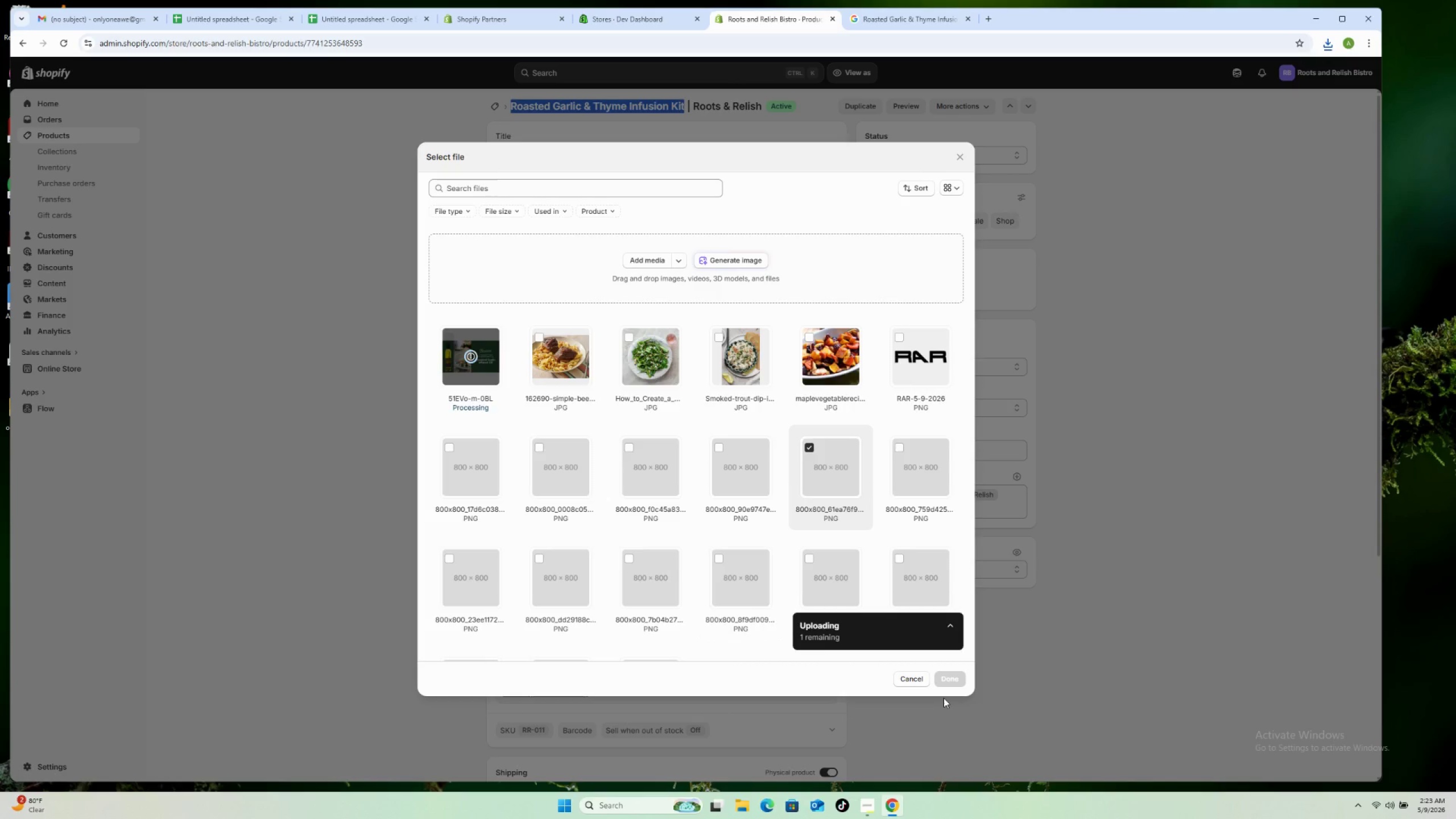 
wait(14.75)
 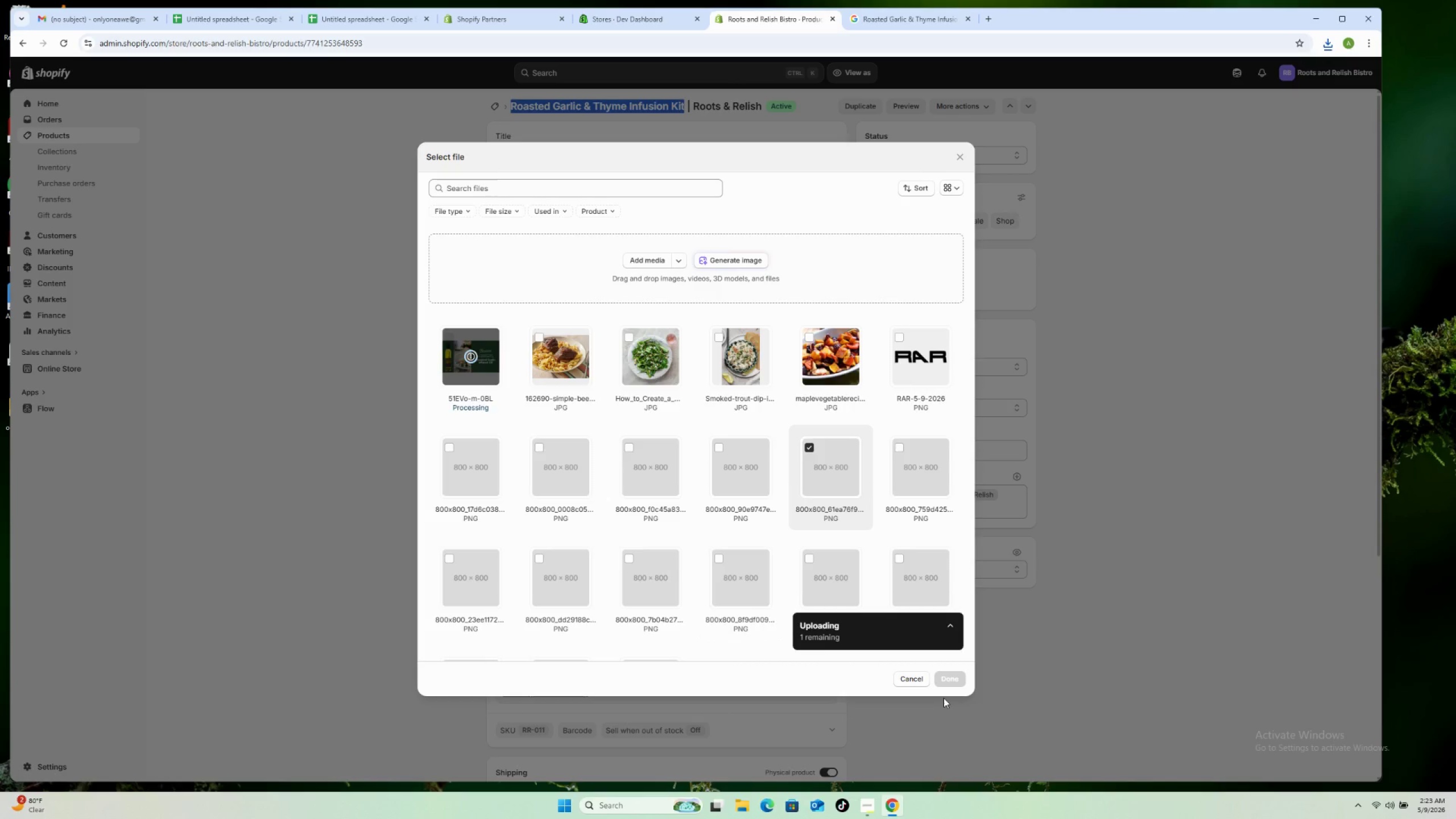 
left_click([962, 681])
 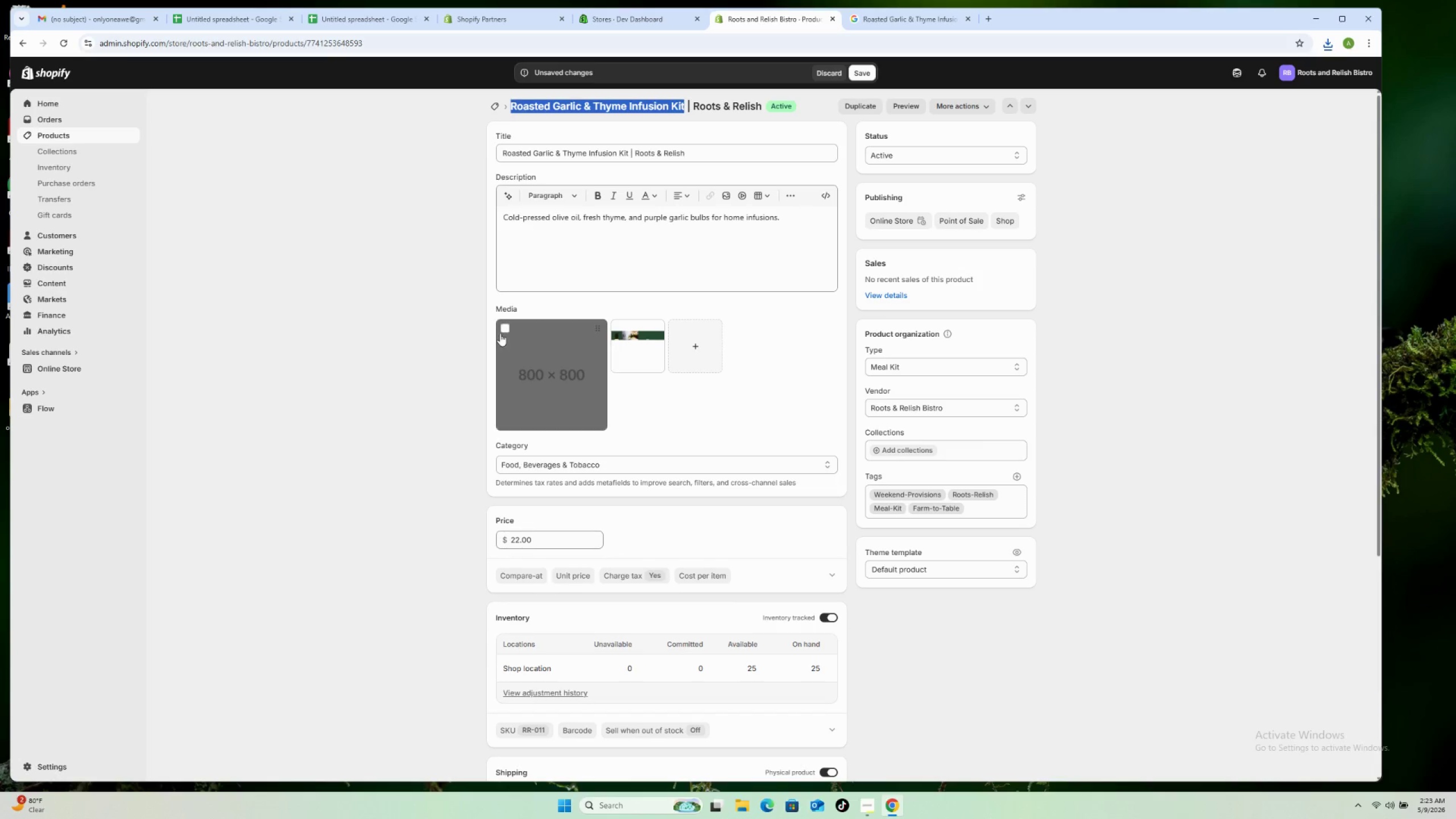 
left_click([502, 326])
 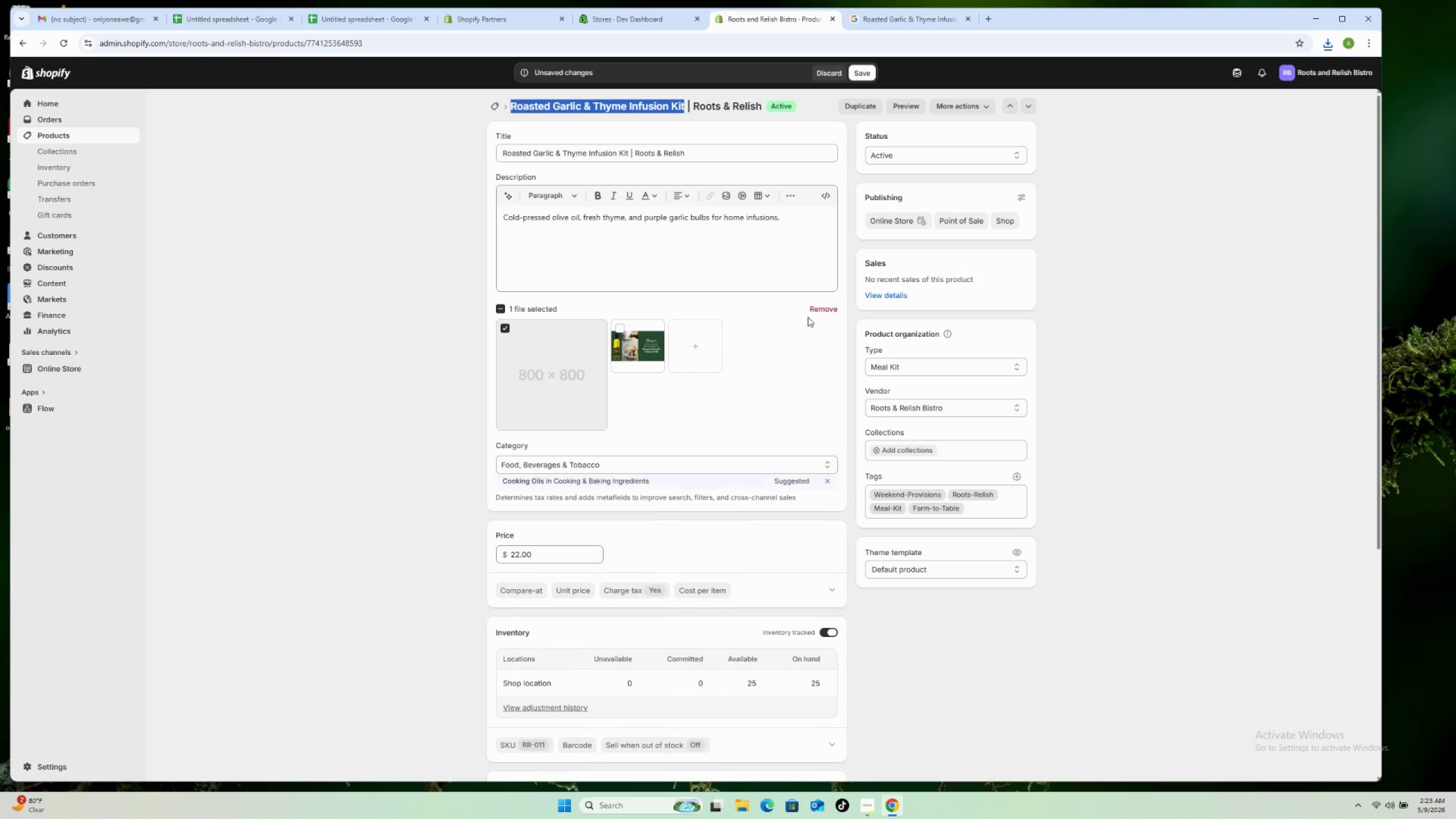 
left_click([814, 308])
 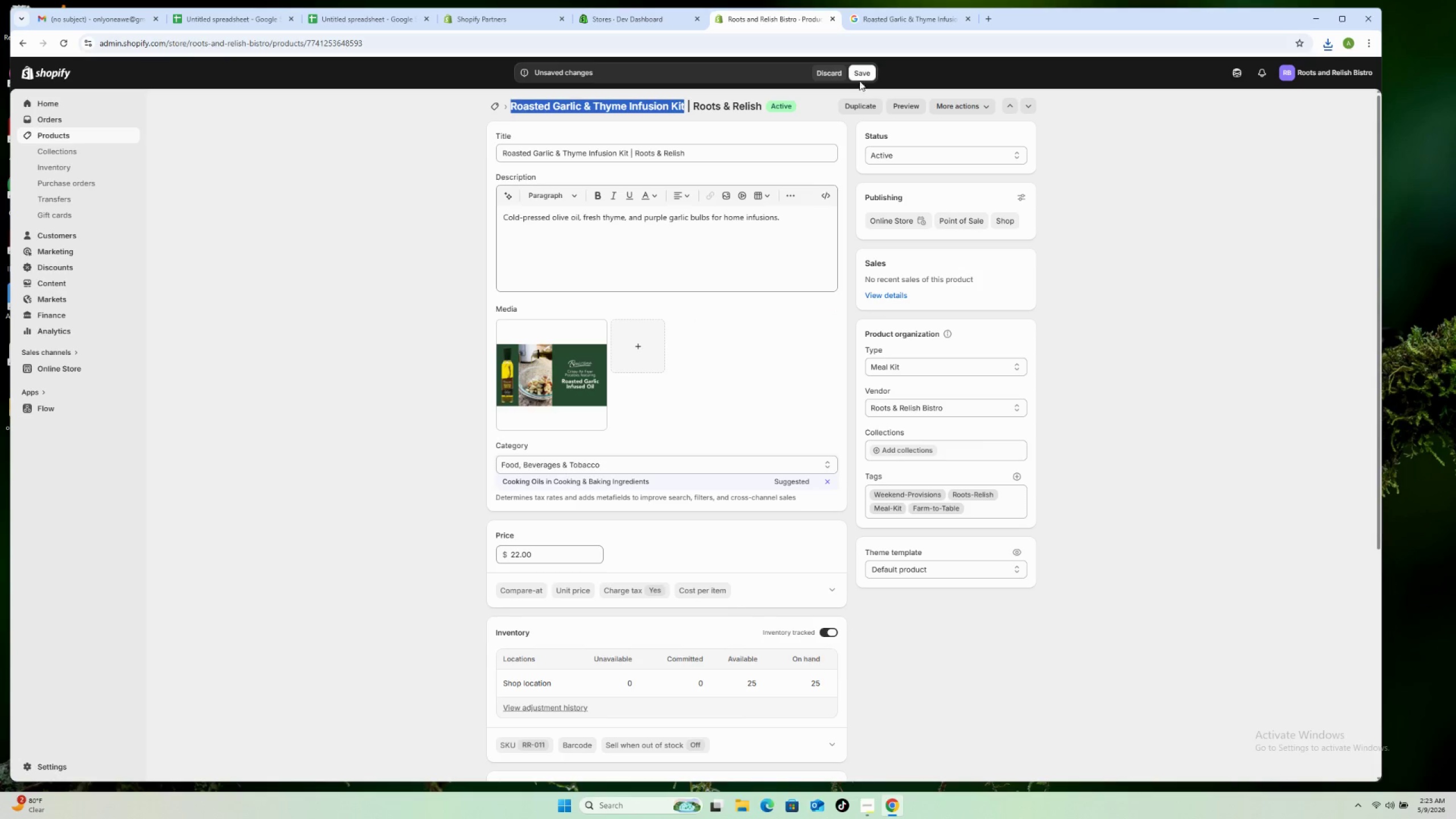 
left_click([858, 74])
 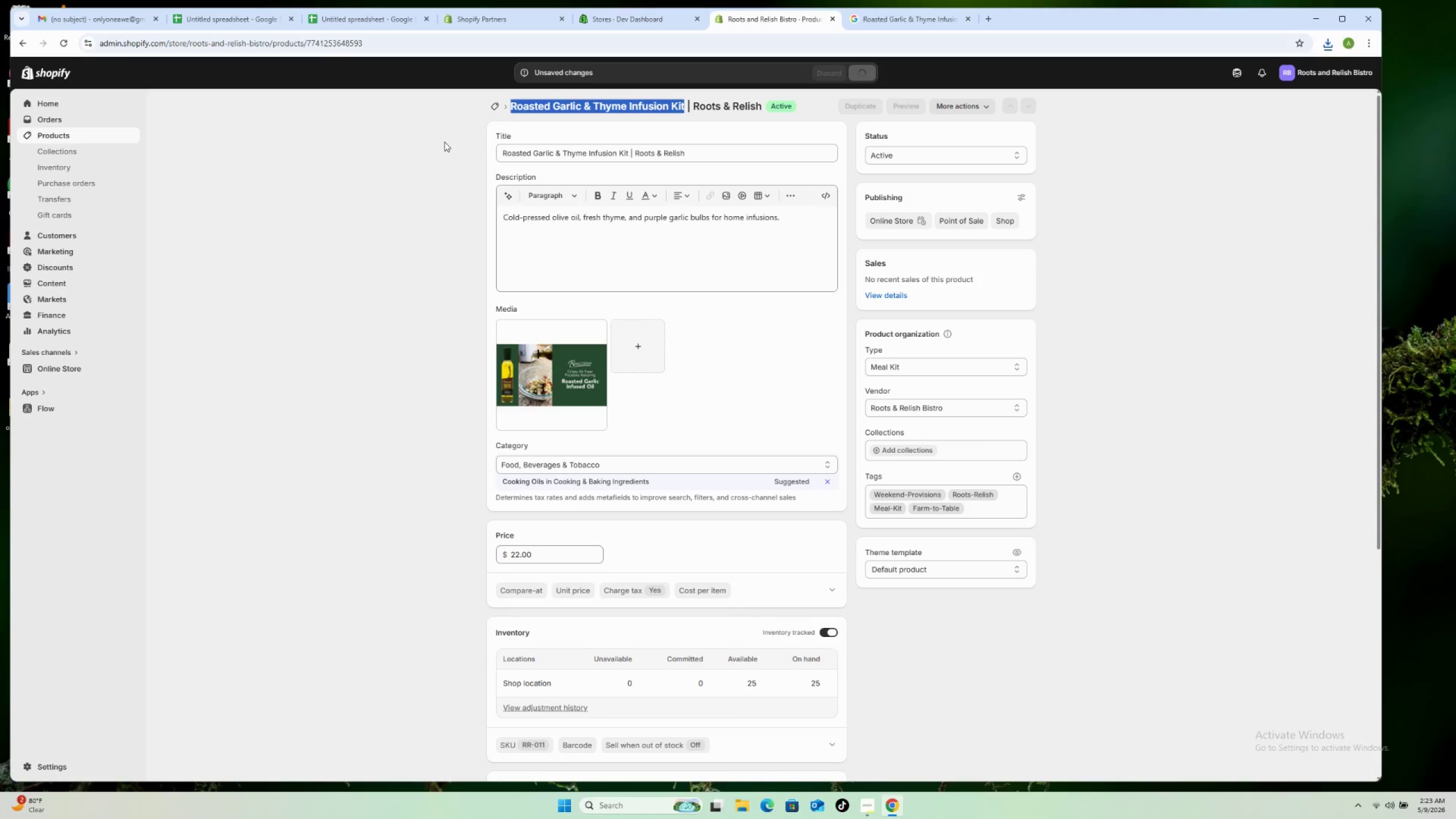 
left_click([494, 107])
 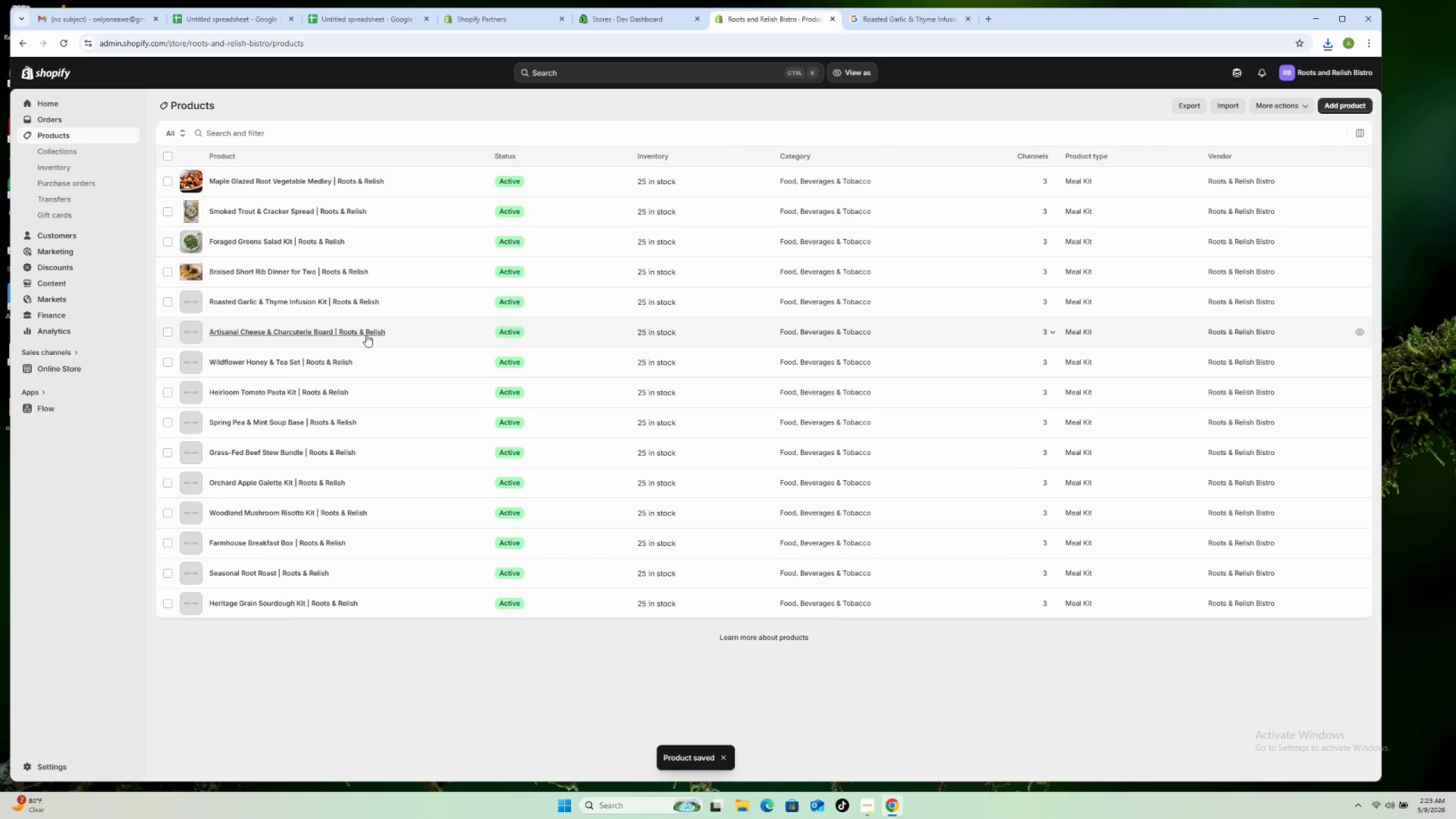 
left_click([410, 333])
 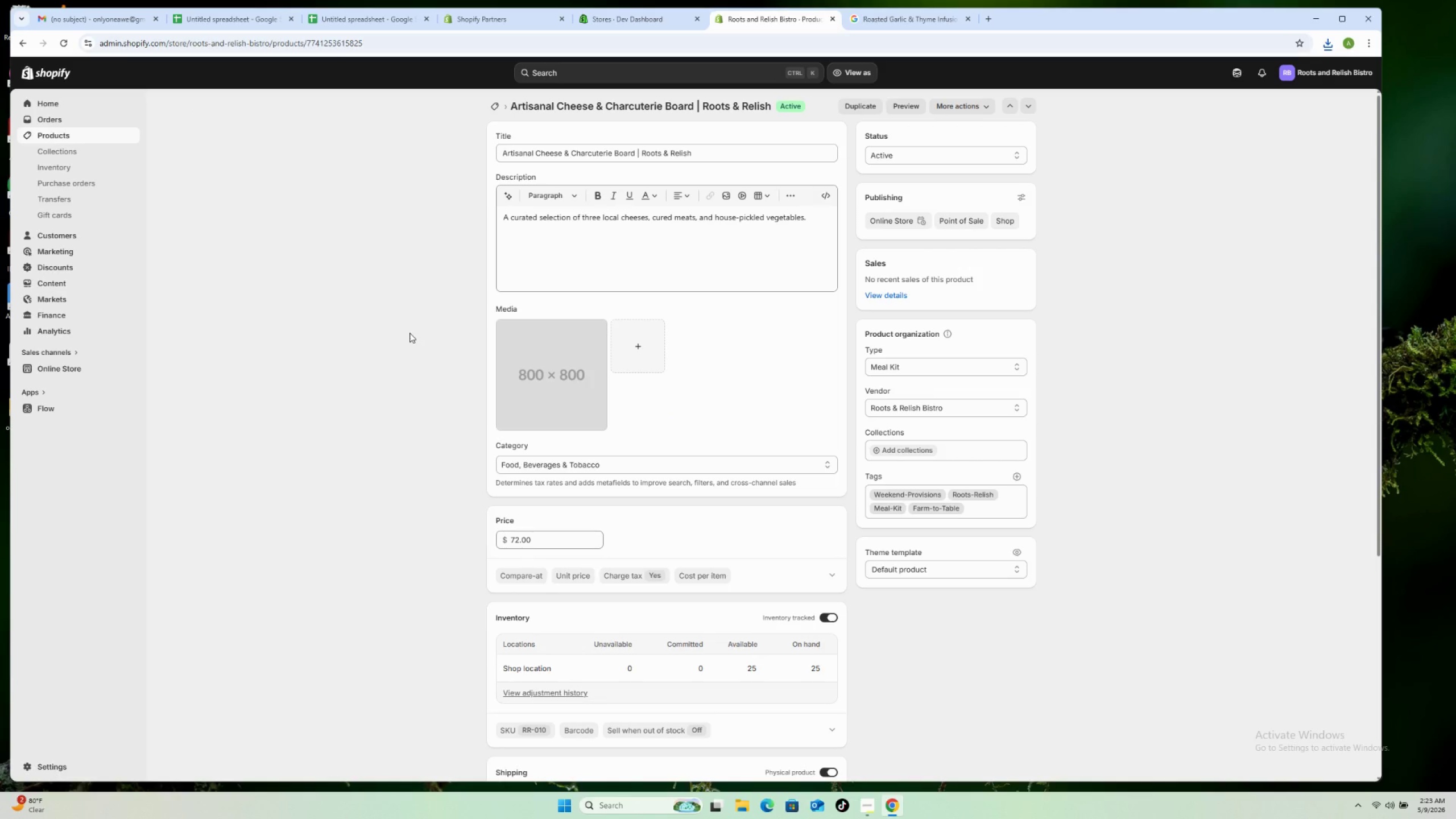 
wait(29.06)
 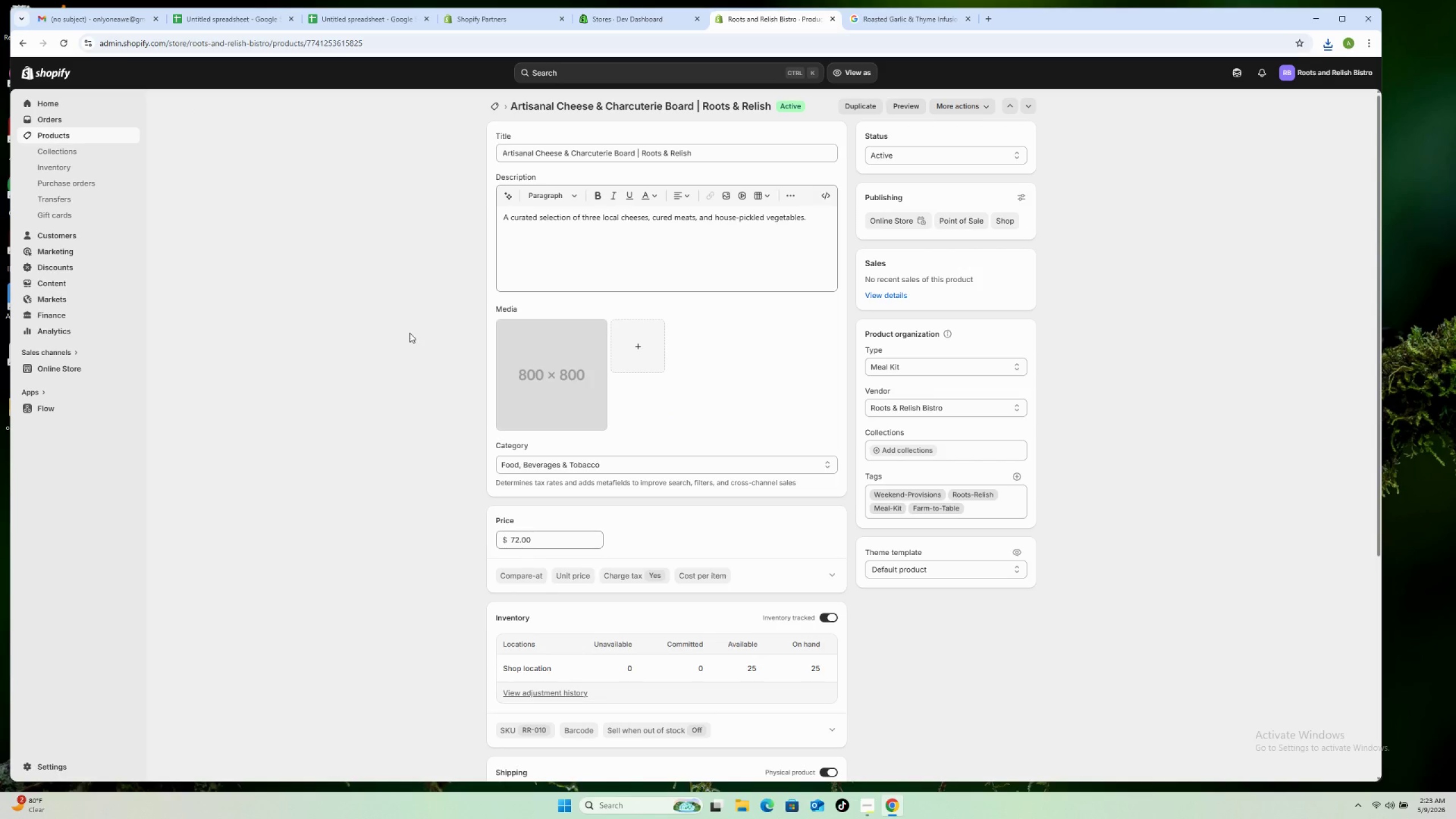 
left_click_drag(start_coordinate=[691, 101], to_coordinate=[513, 110])
 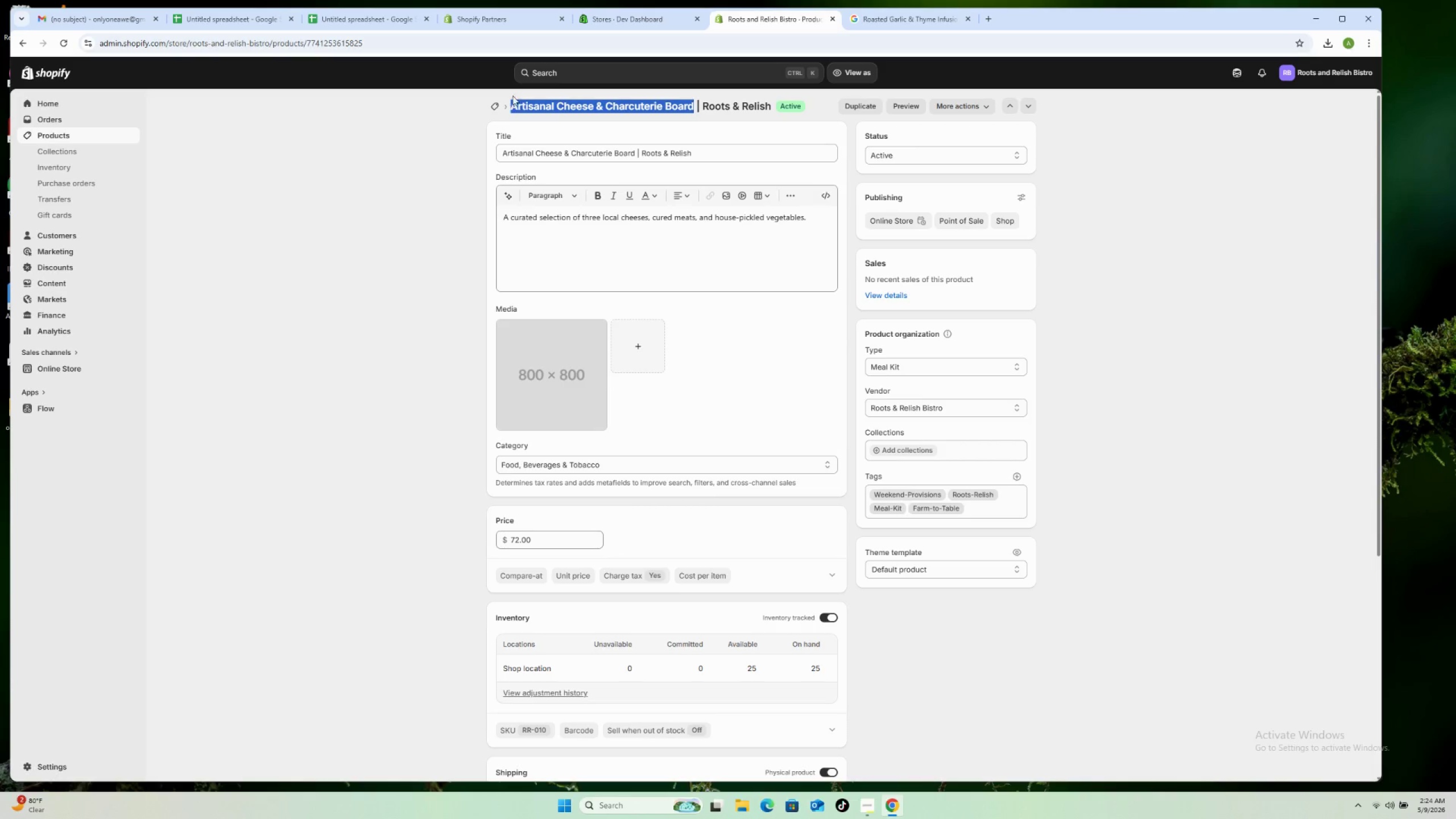 
right_click([586, 109])
 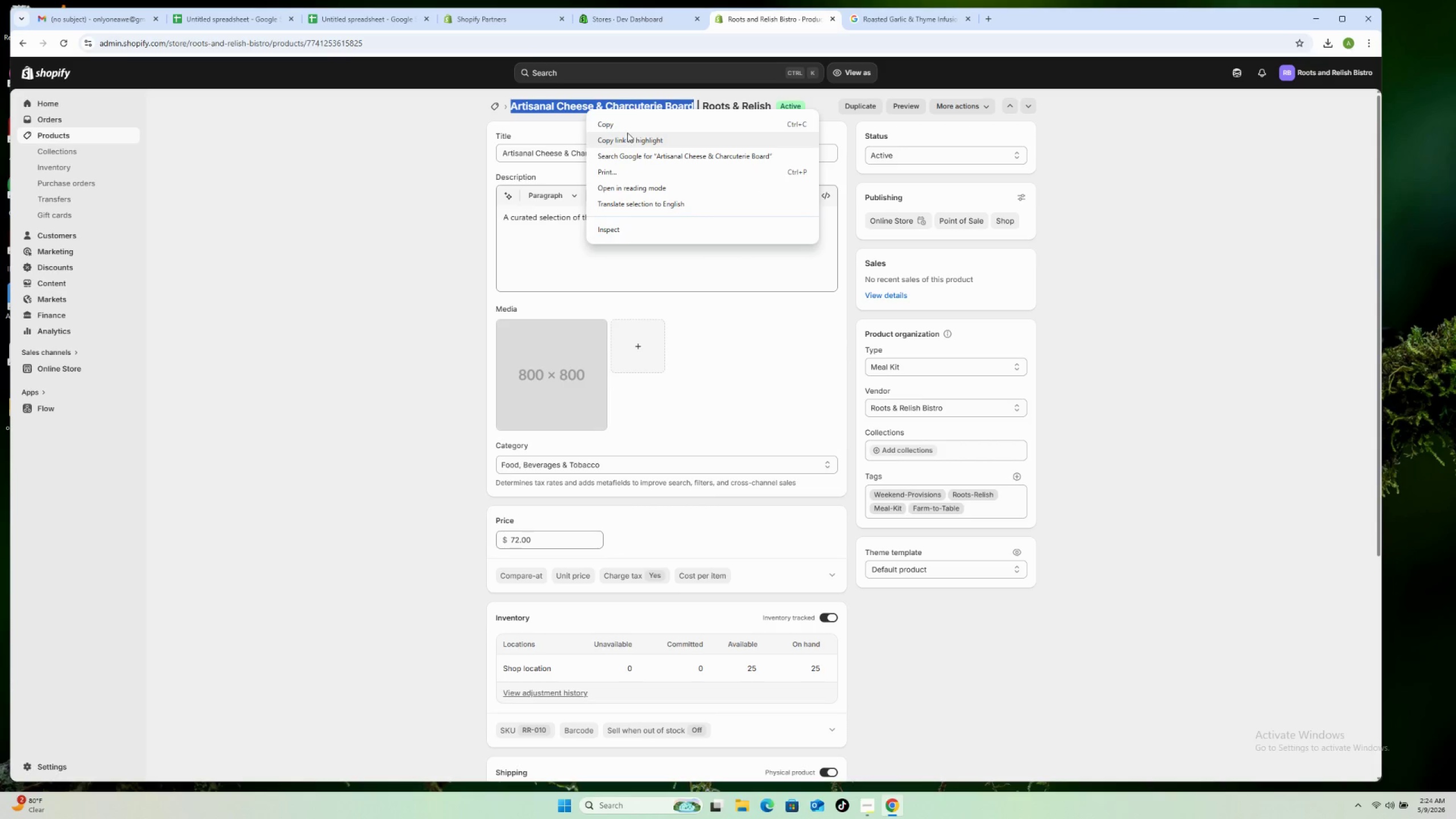 
left_click([629, 126])
 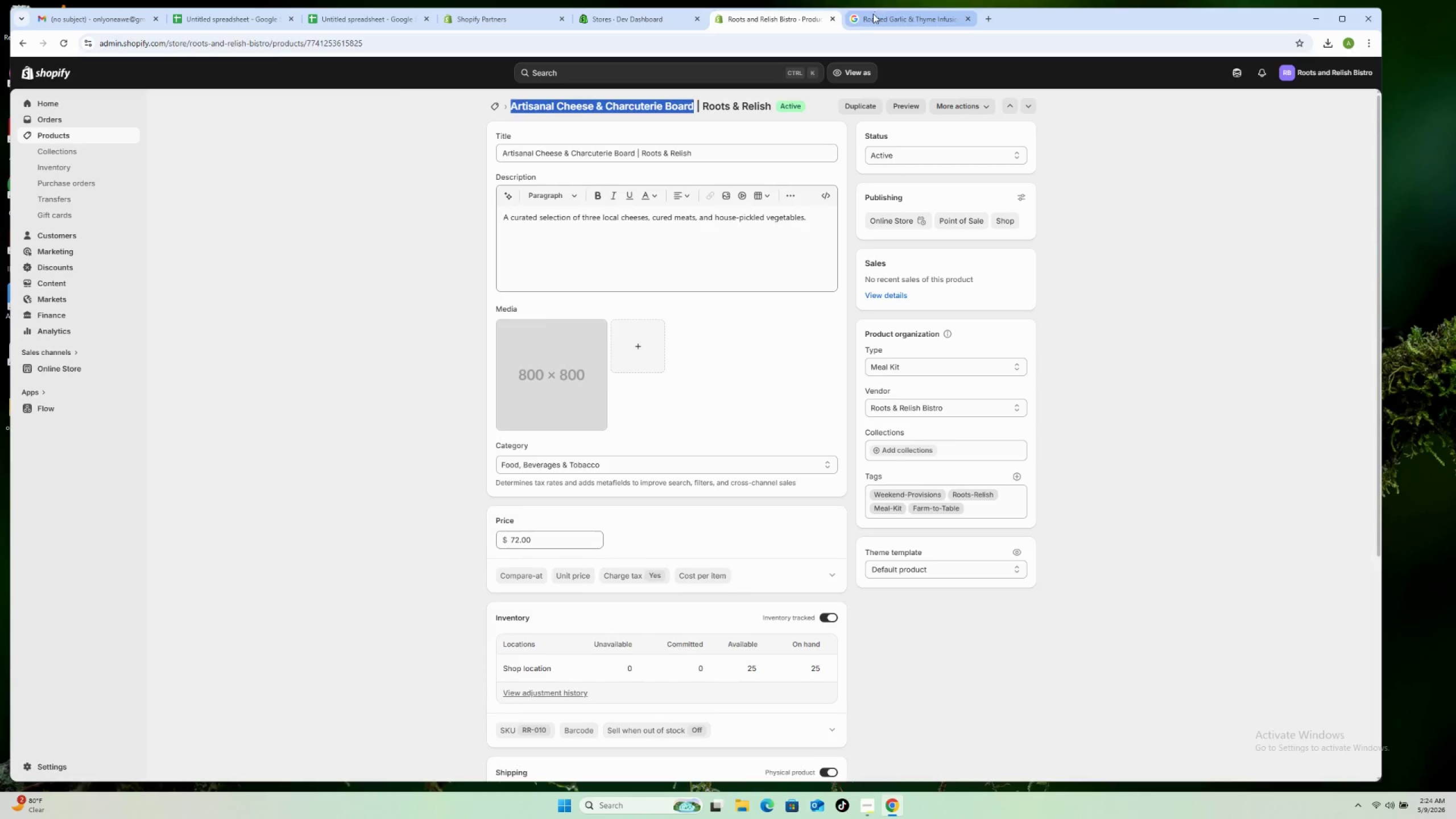 
left_click([535, 87])
 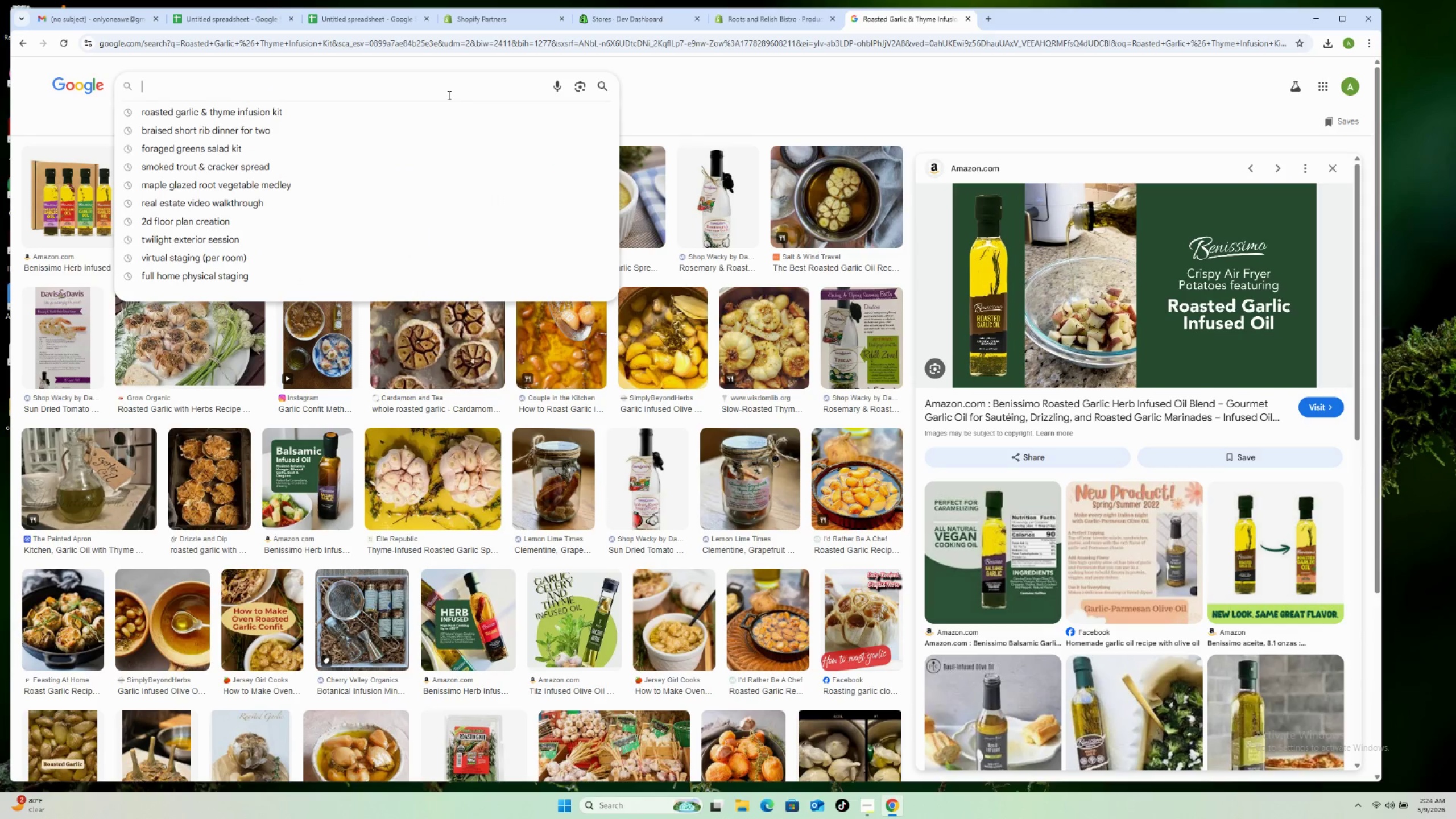 
right_click([445, 92])
 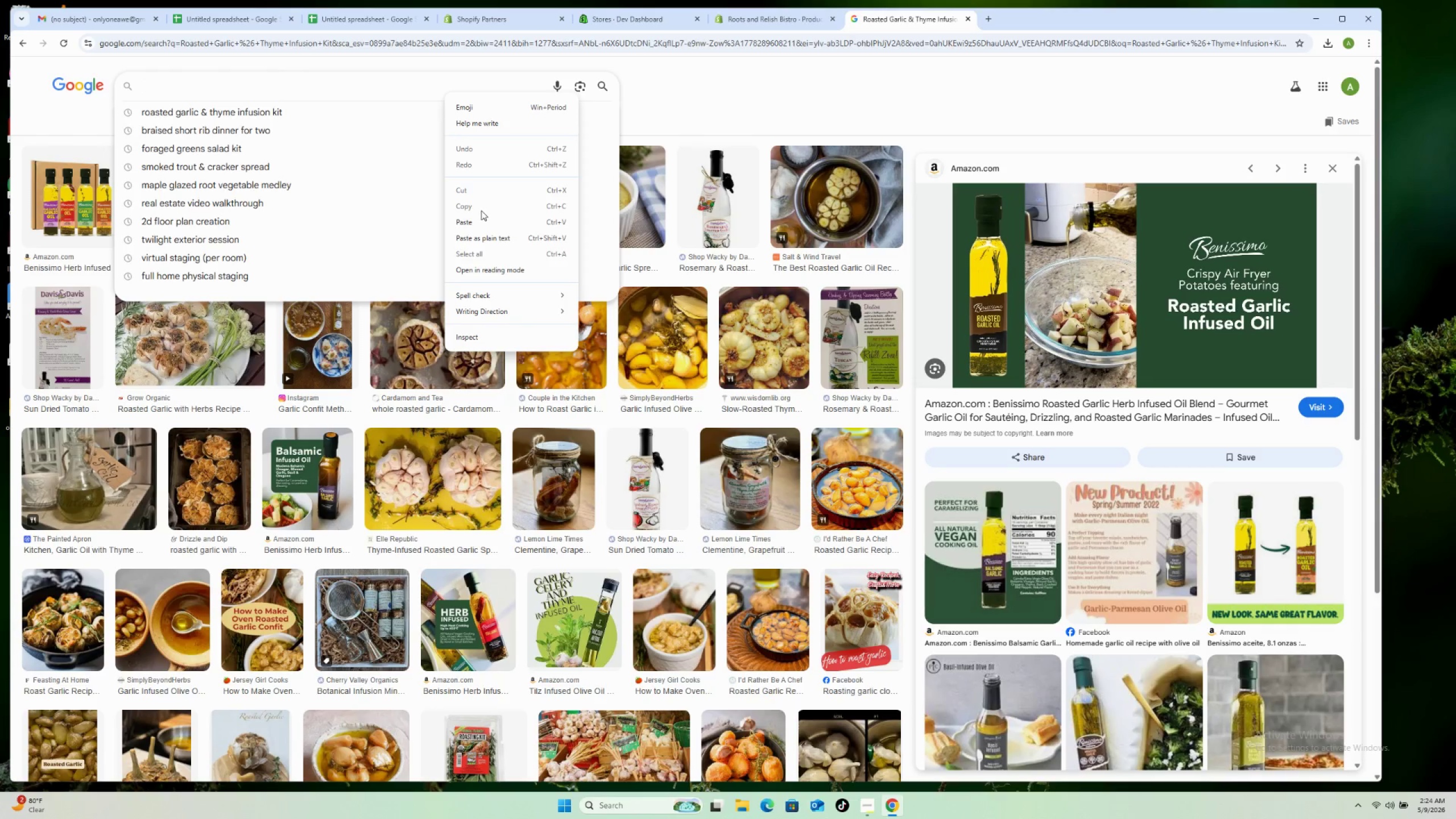 
left_click([476, 220])
 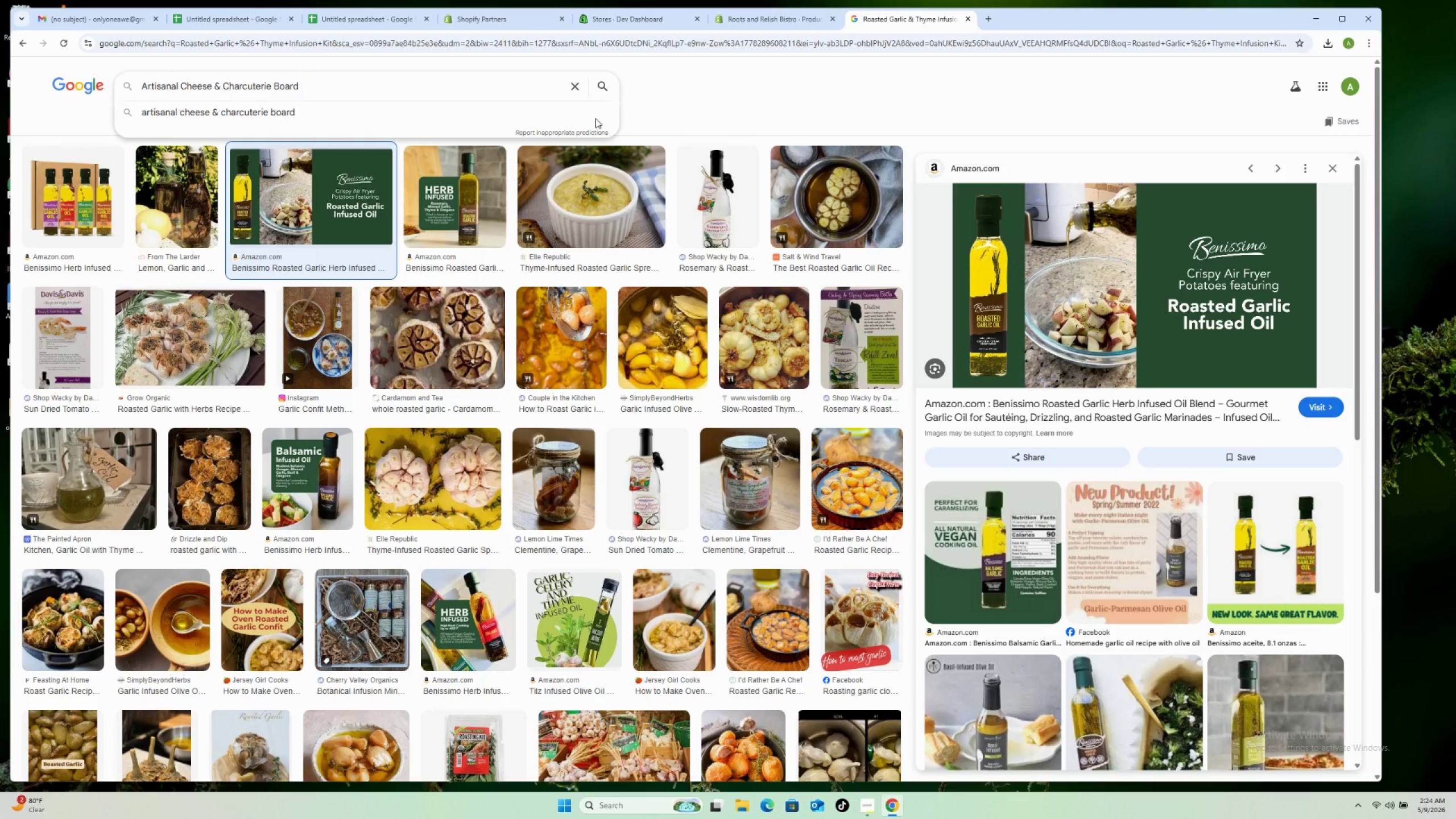 
left_click([603, 90])
 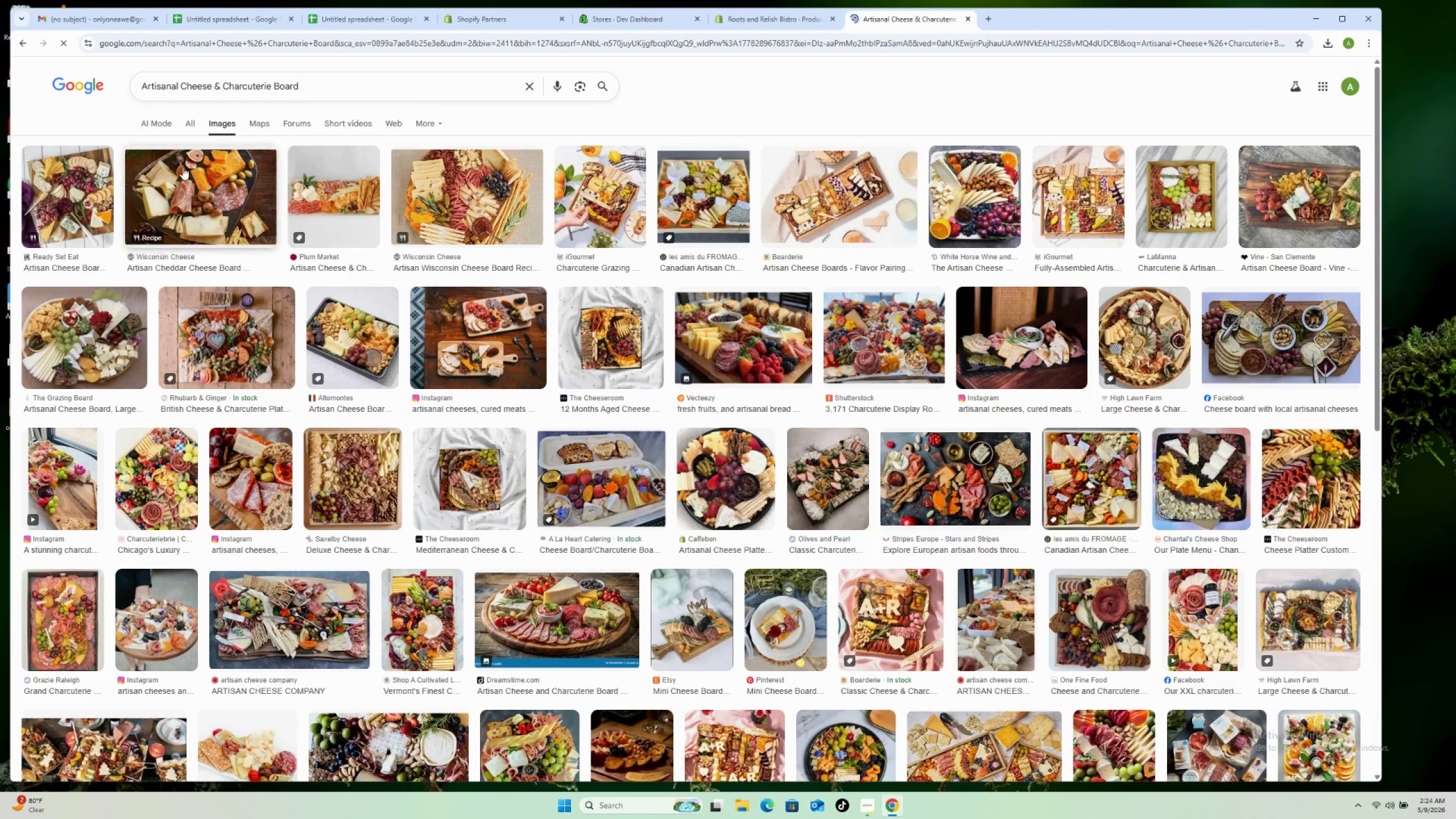 
left_click([204, 191])
 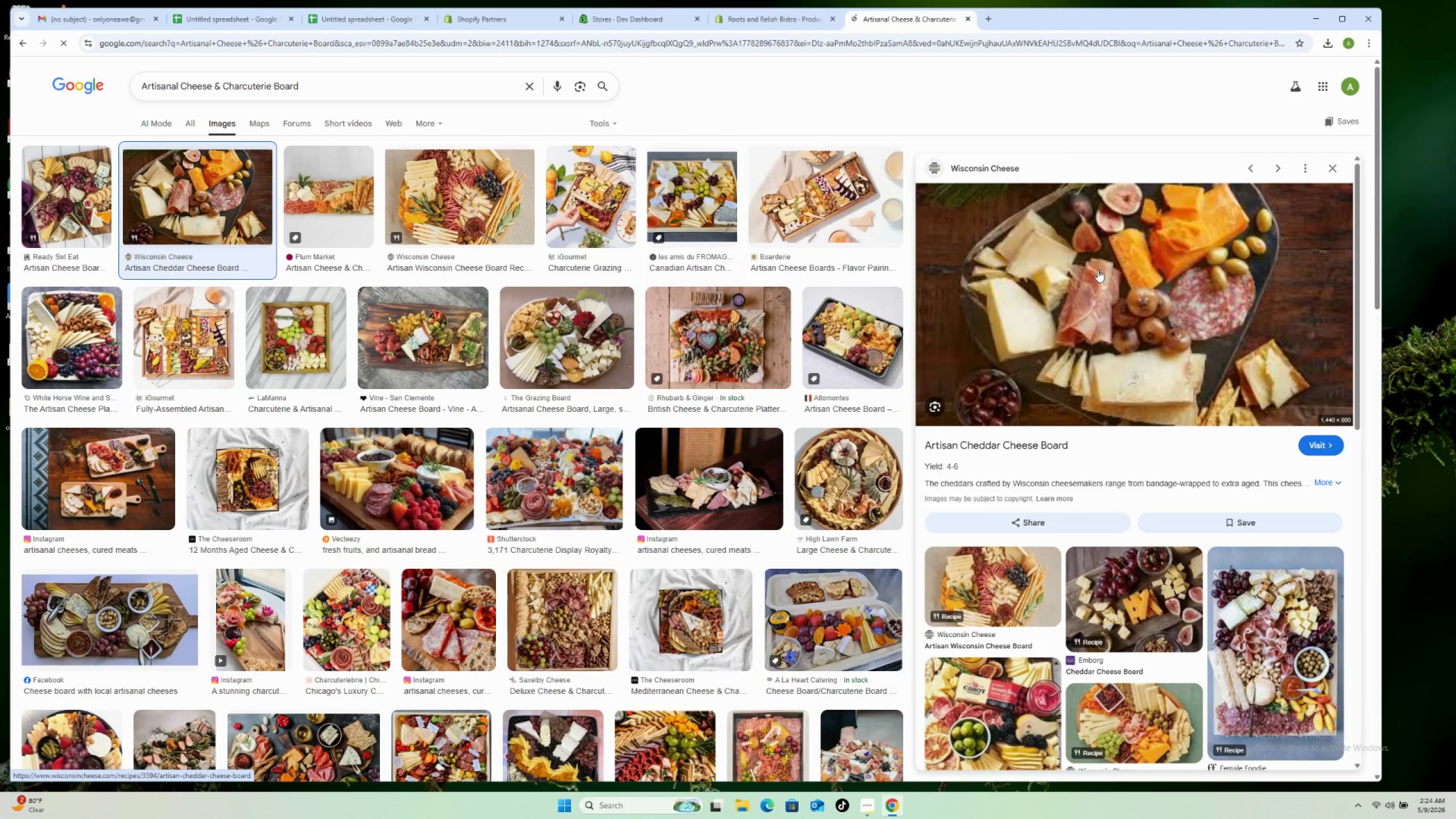 
wait(9.36)
 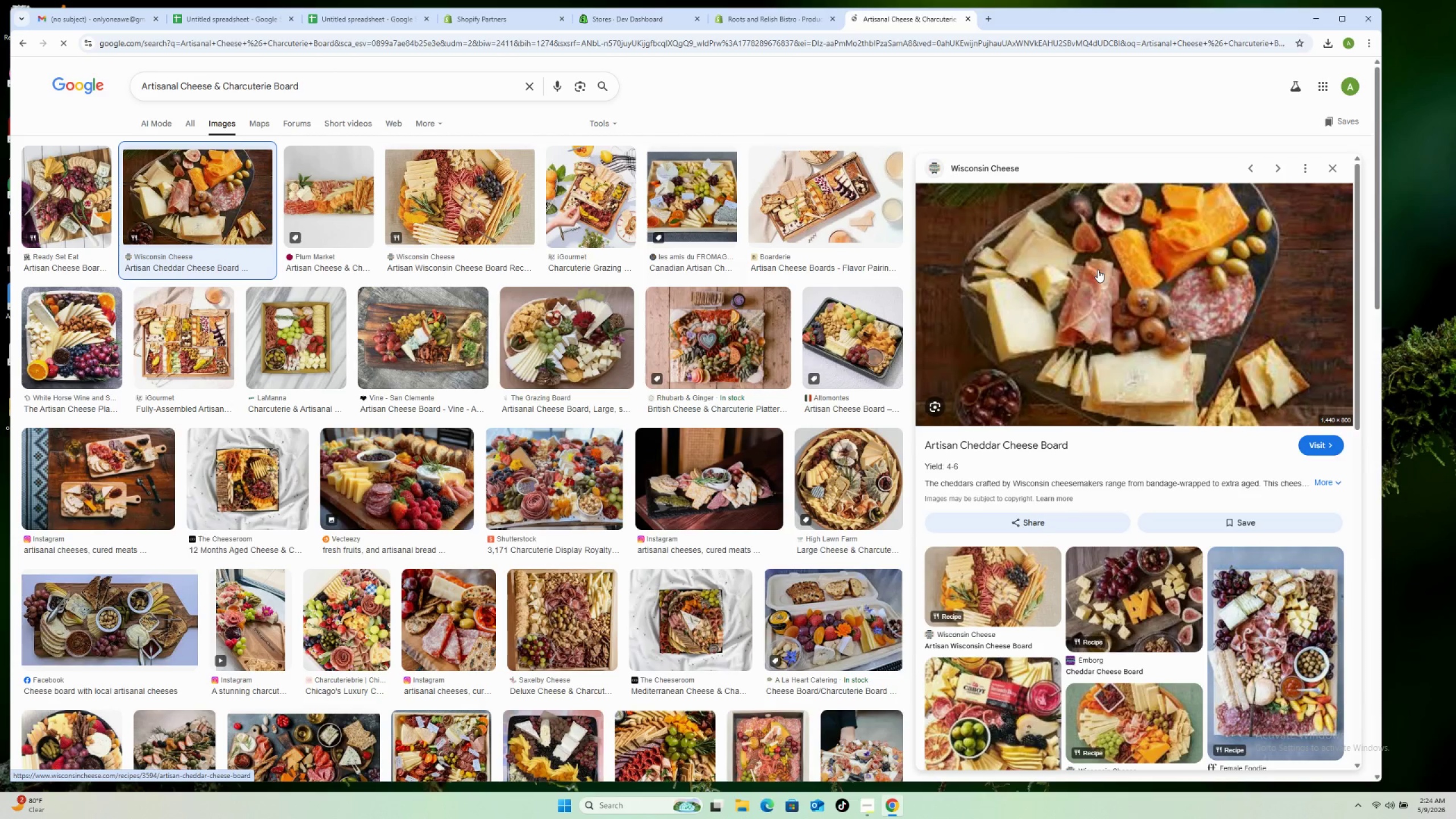 
left_click([598, 389])